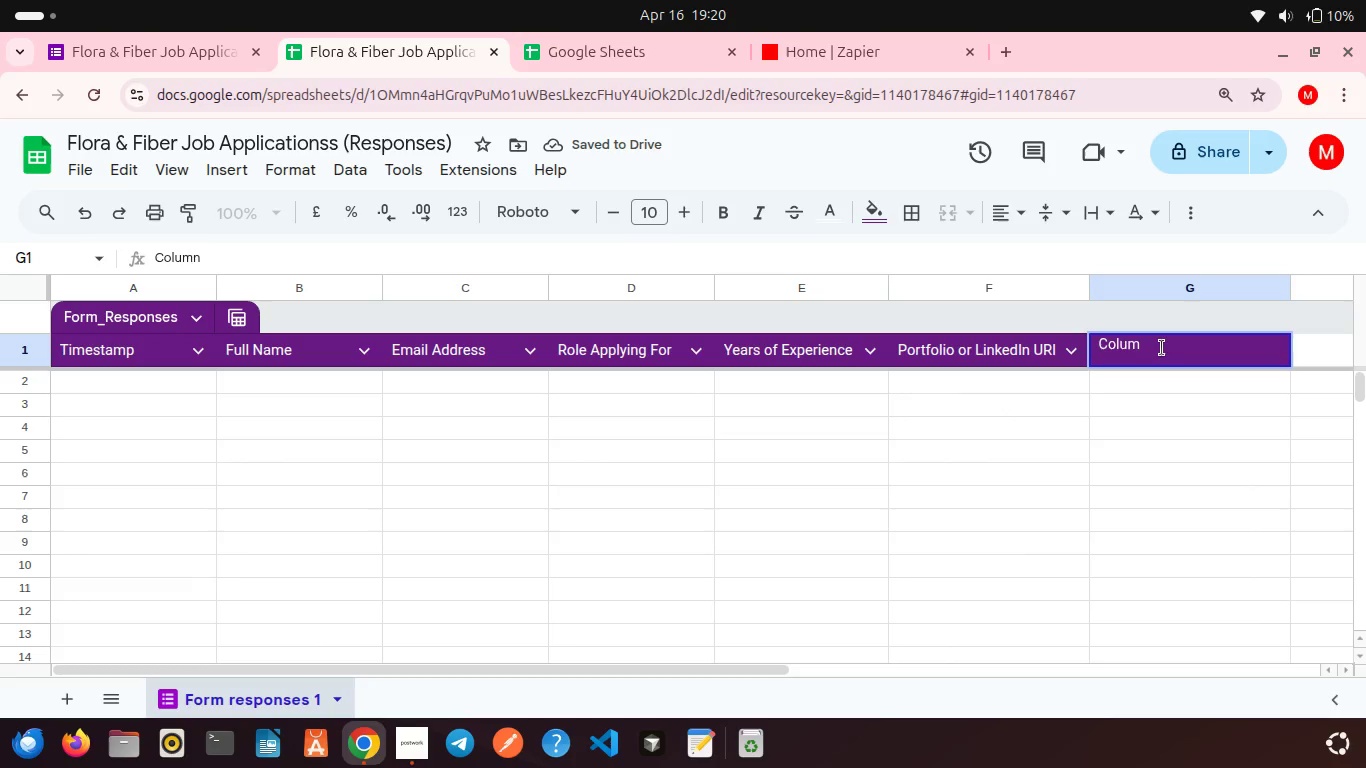 
key(Backspace)
 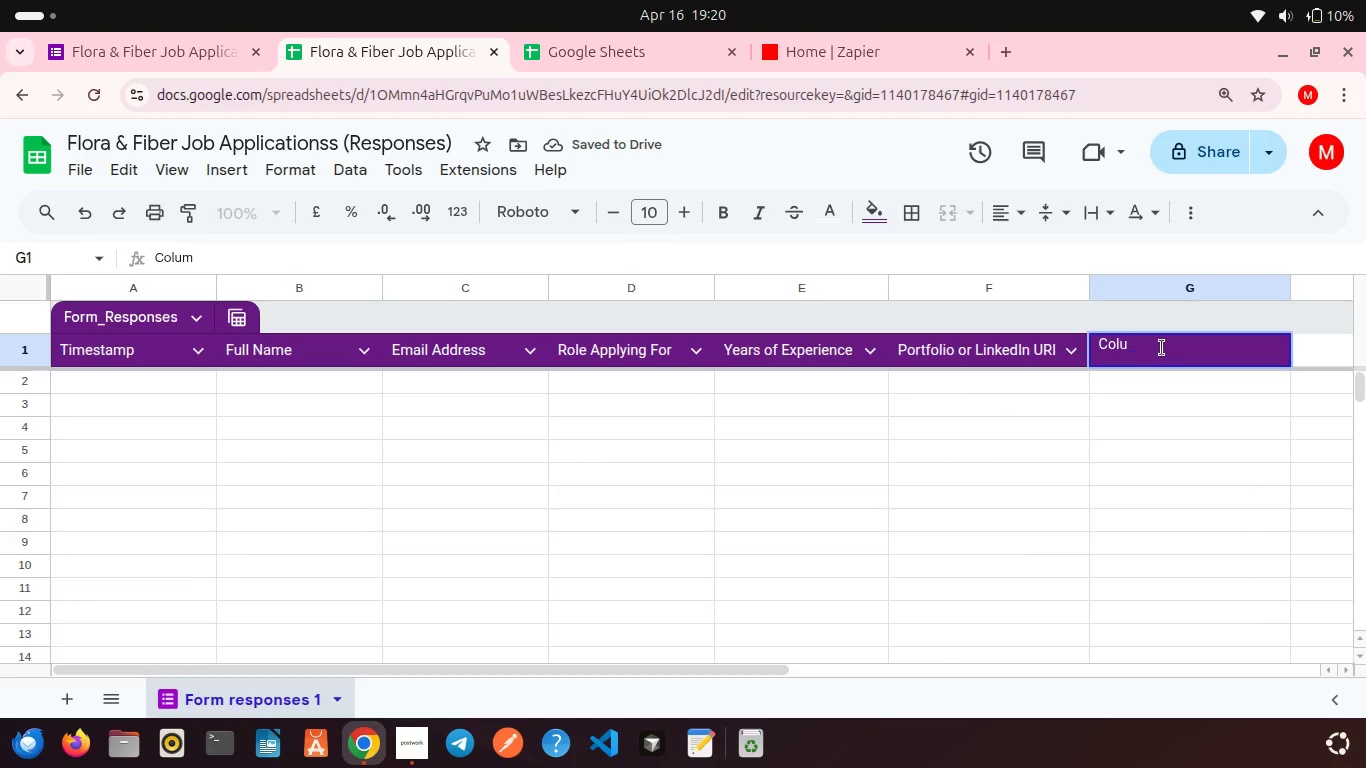 
key(Backspace)
 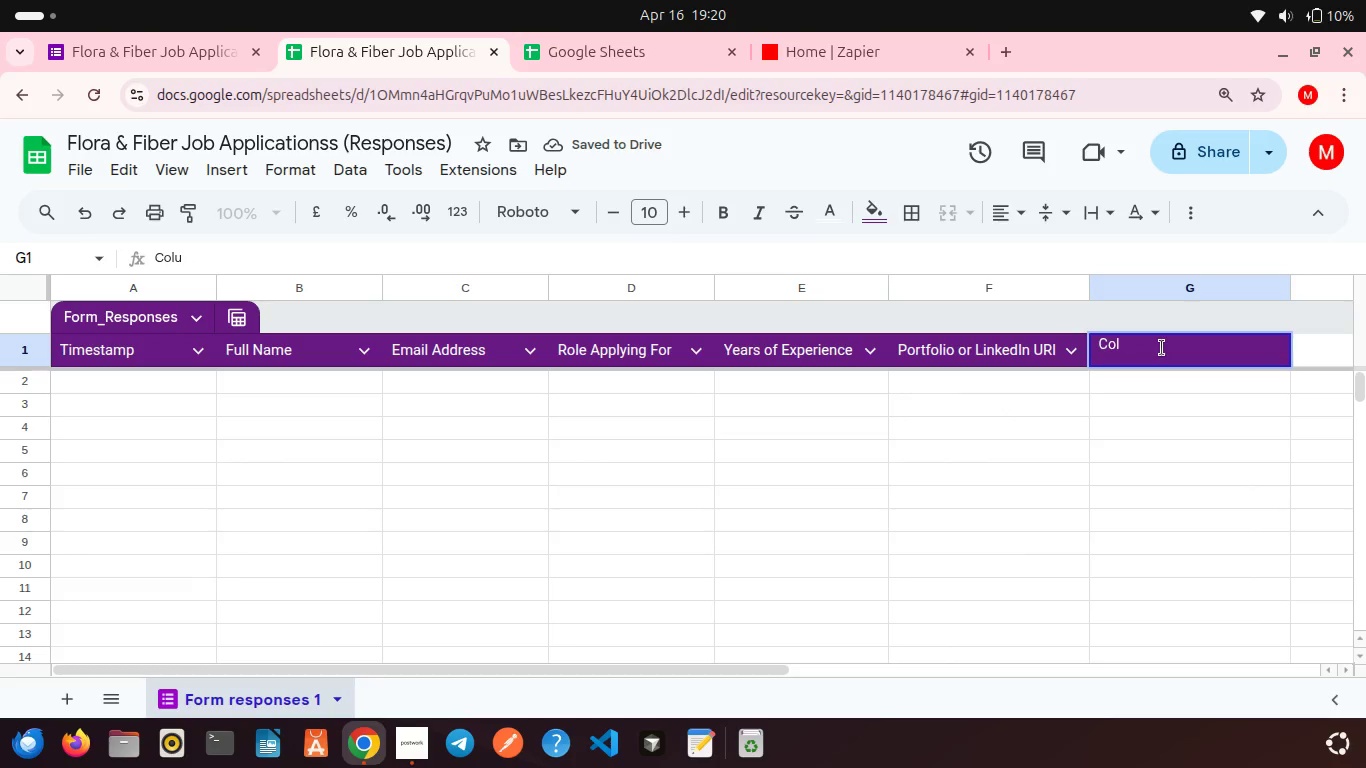 
key(Backspace)
 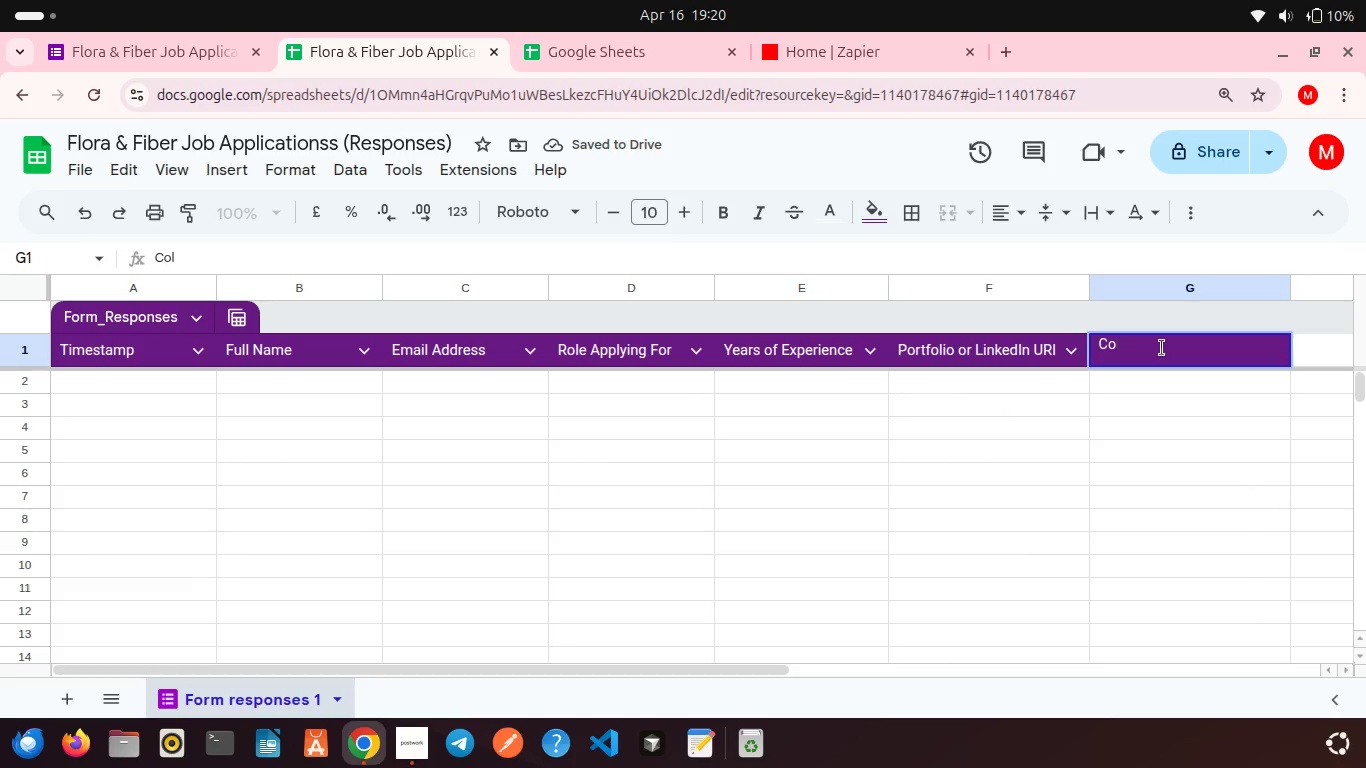 
key(Backspace)
 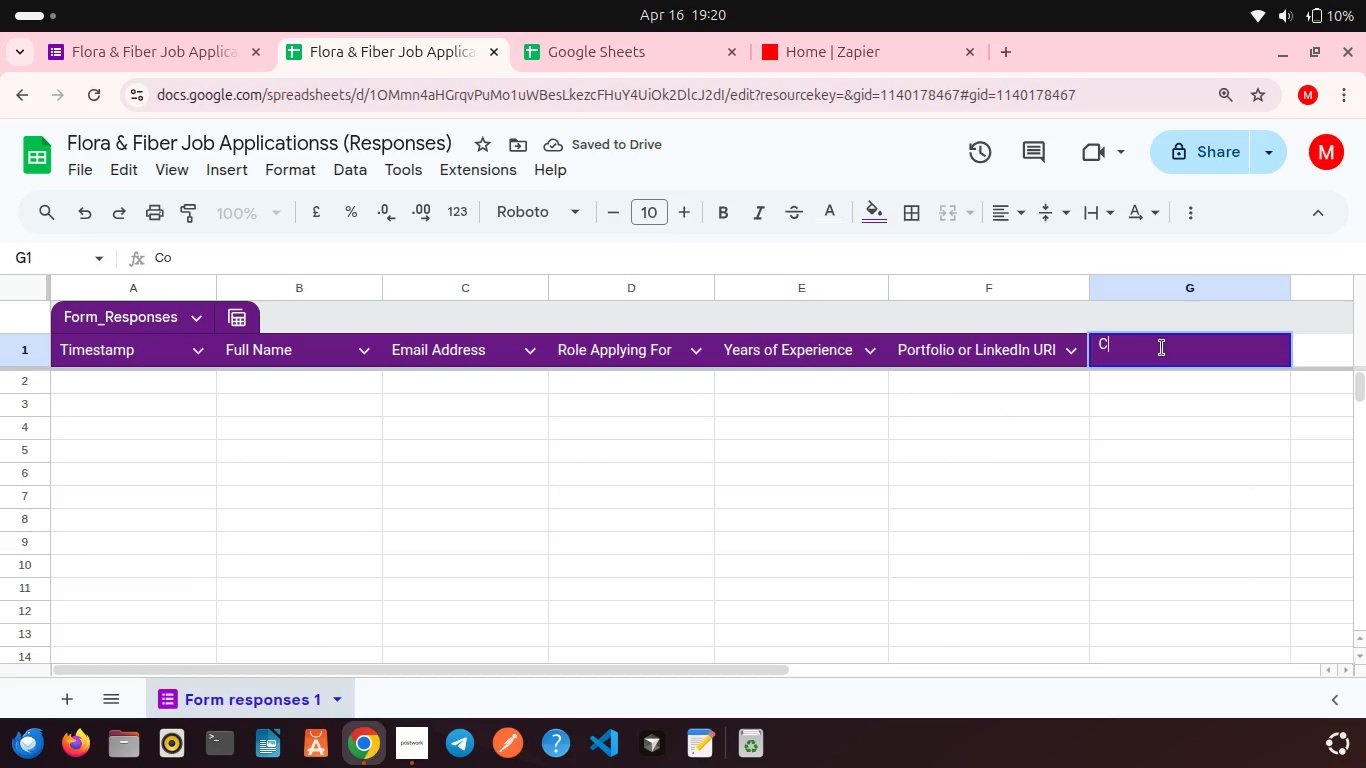 
key(Backspace)
 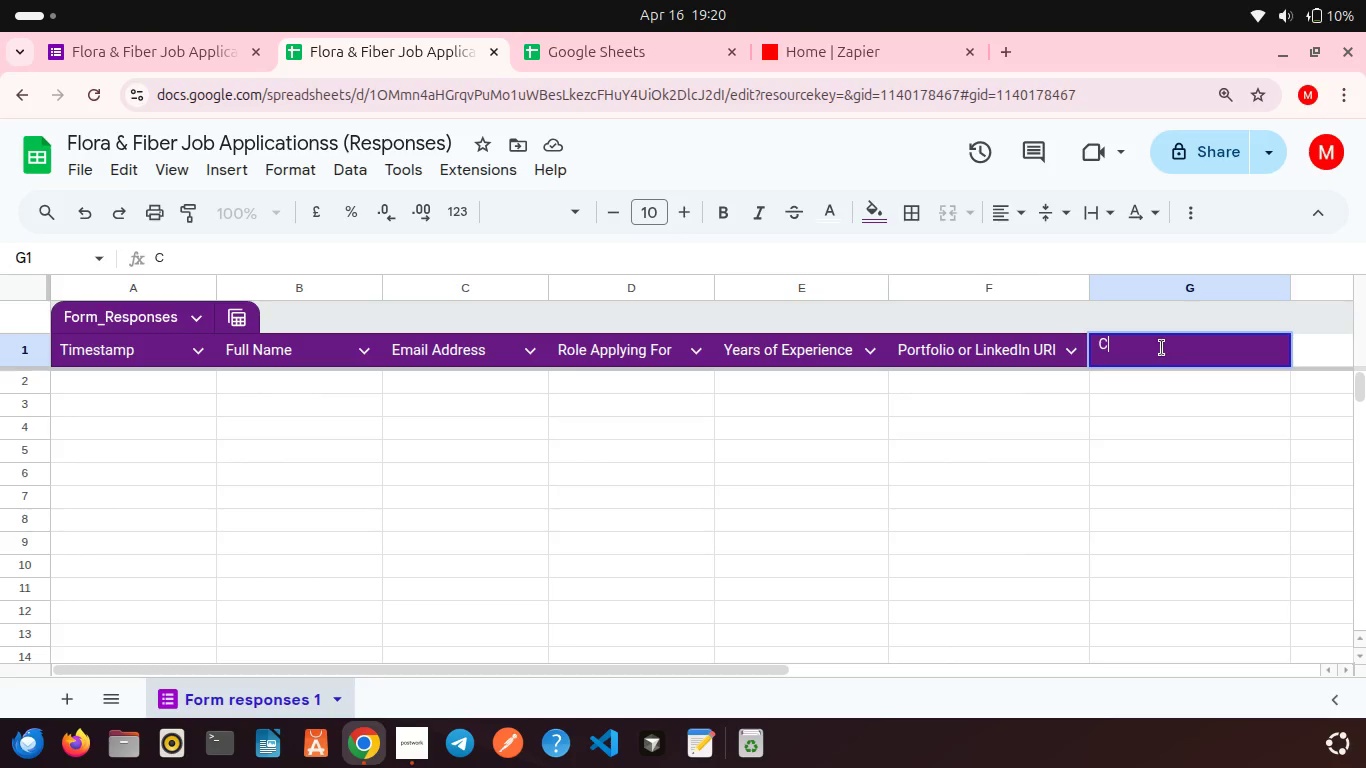 
hold_key(key=ShiftLeft, duration=0.78)
 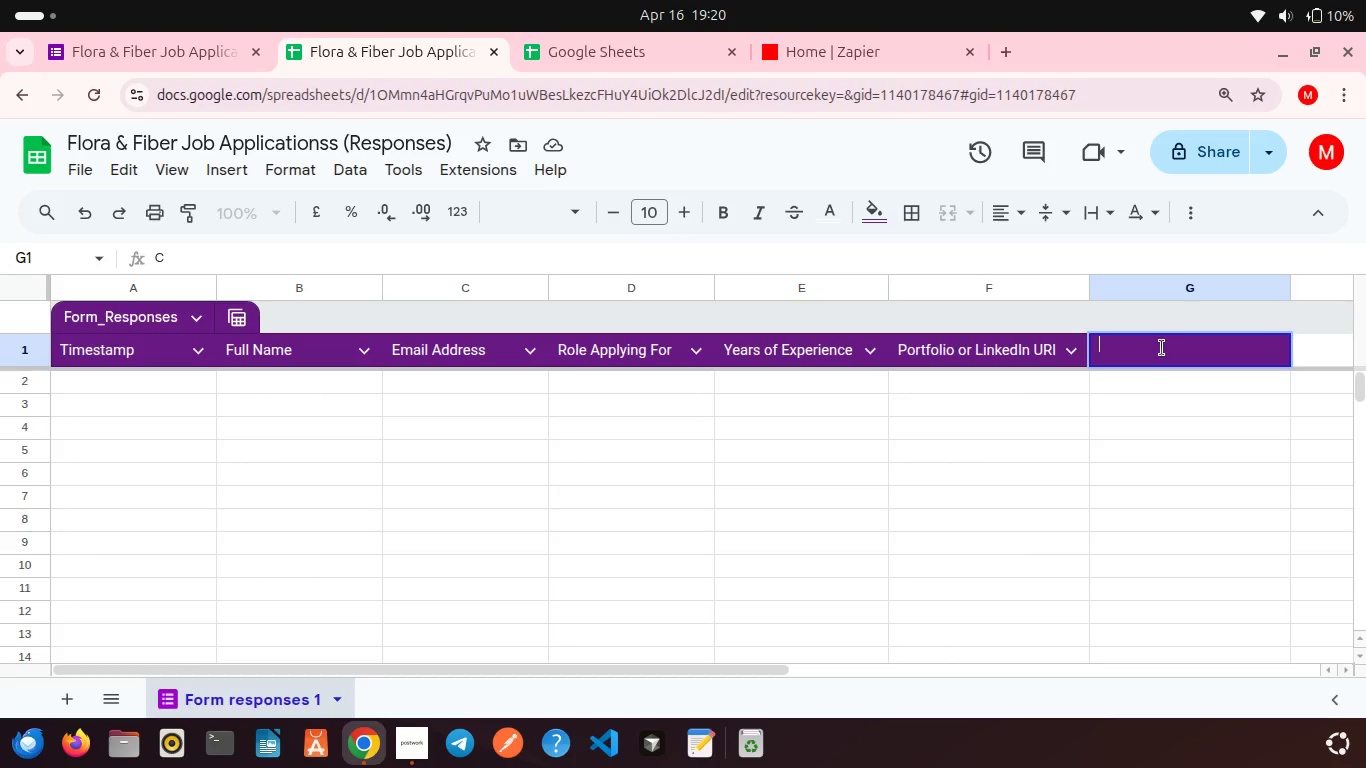 
key(Backspace)
type(Tier)
 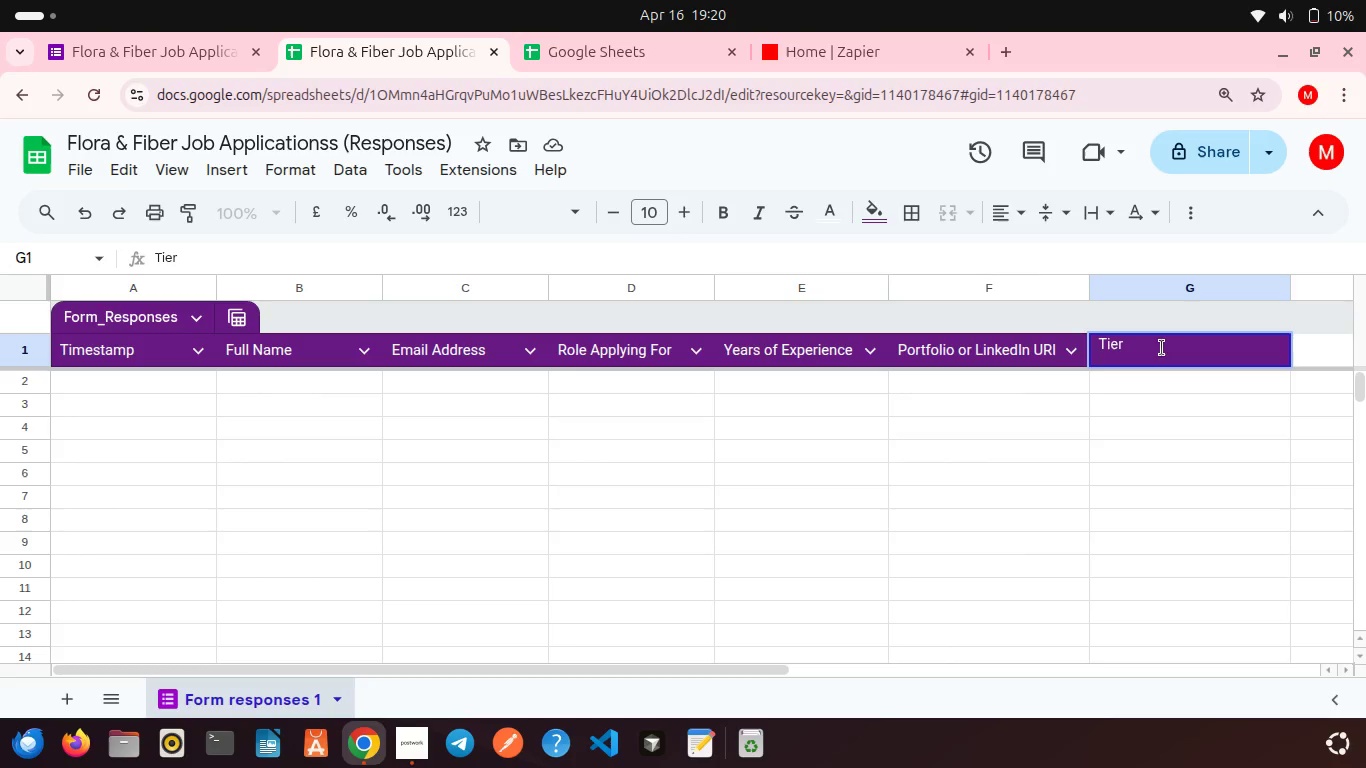 
left_click([1137, 381])
 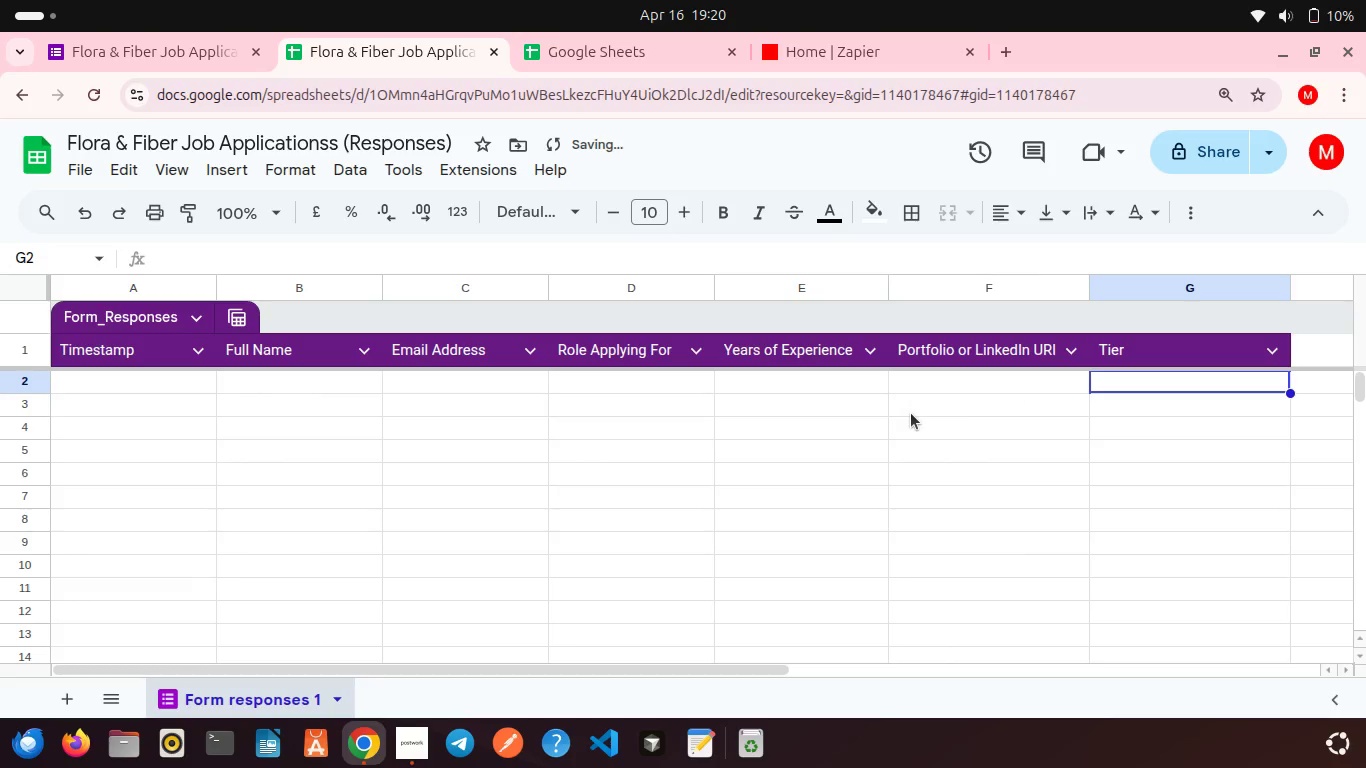 
scroll: coordinate [911, 413], scroll_direction: up, amount: 2.0
 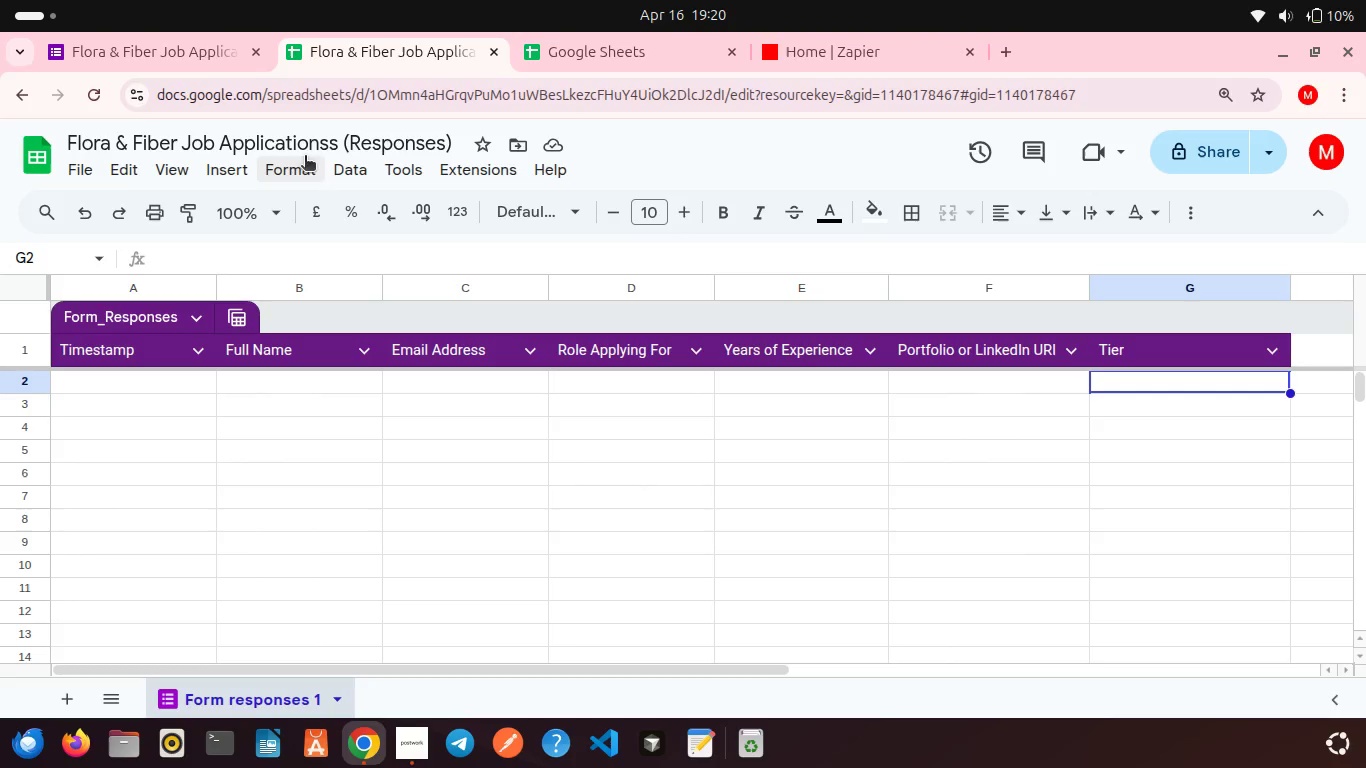 
wait(5.18)
 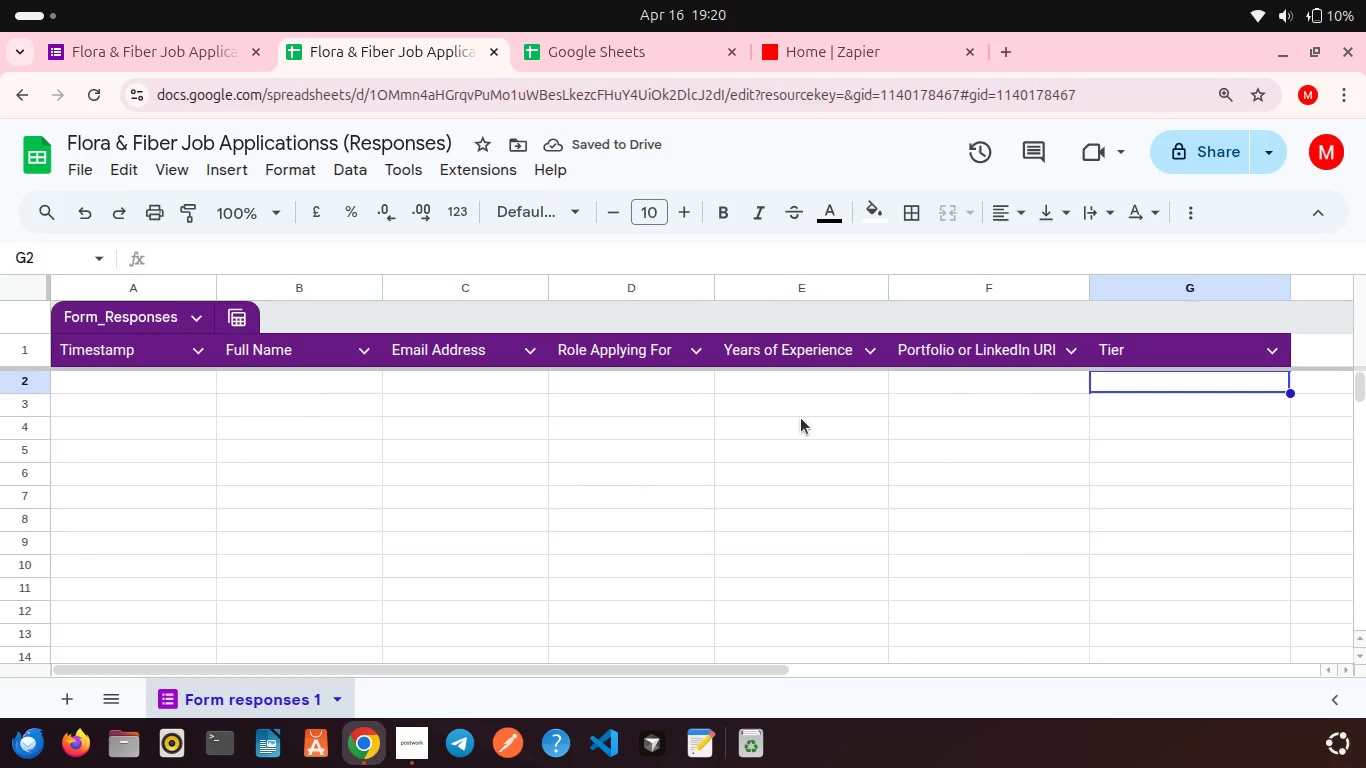 
left_click([179, 50])
 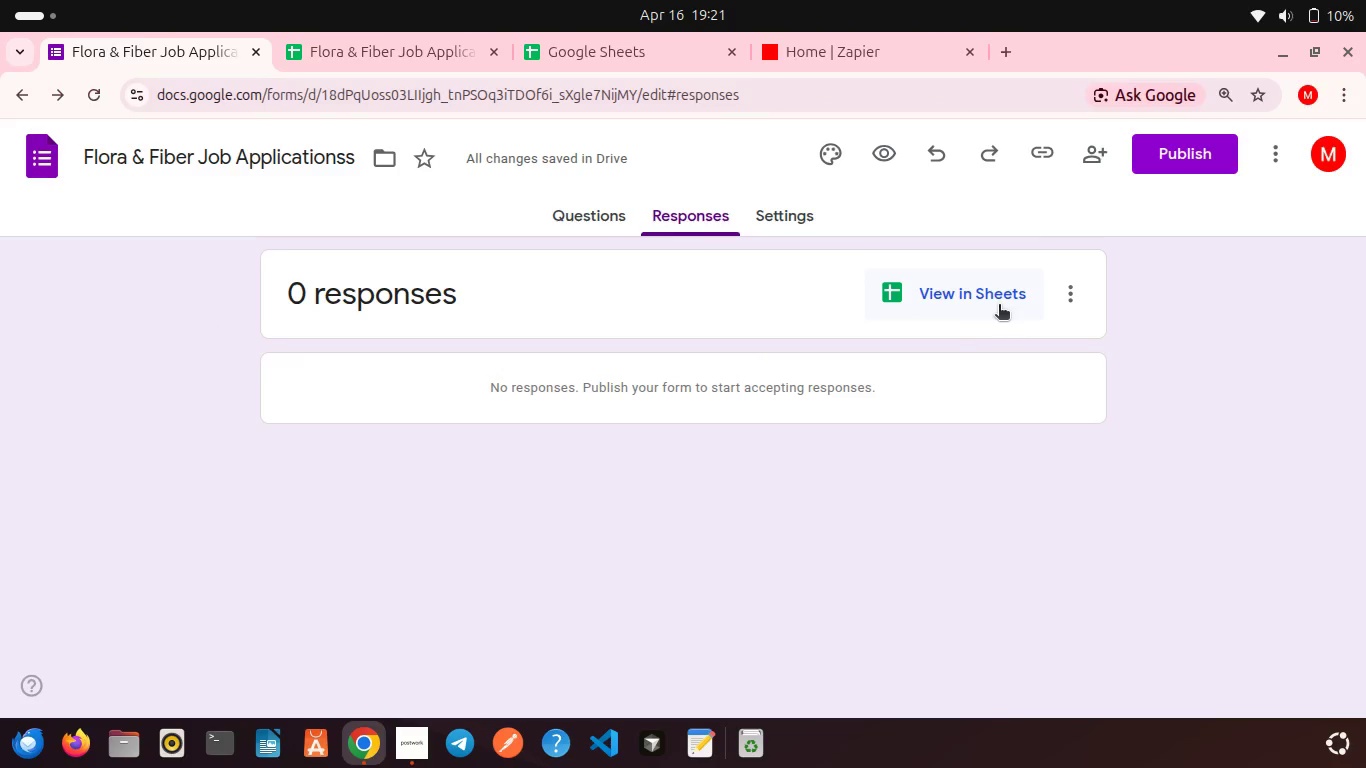 
left_click([1062, 290])
 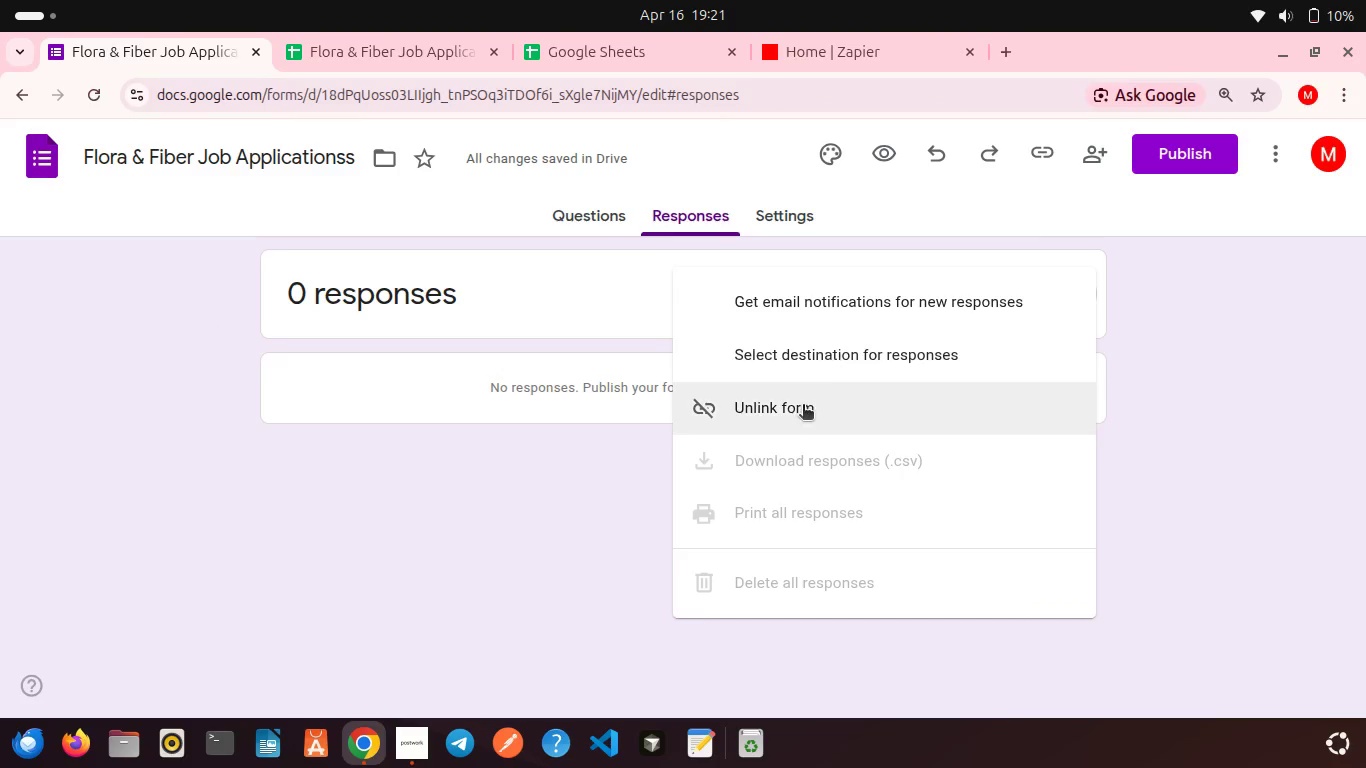 
left_click([803, 406])
 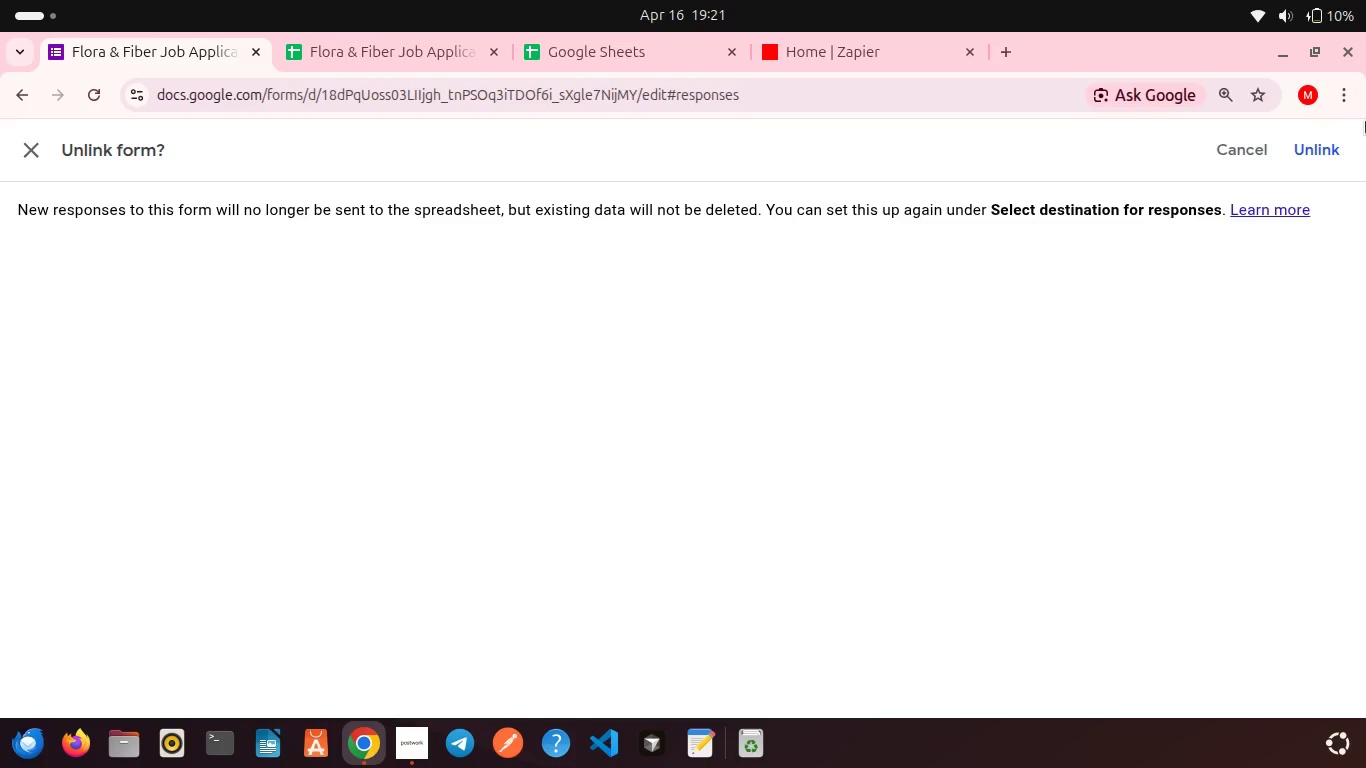 
left_click([1318, 137])
 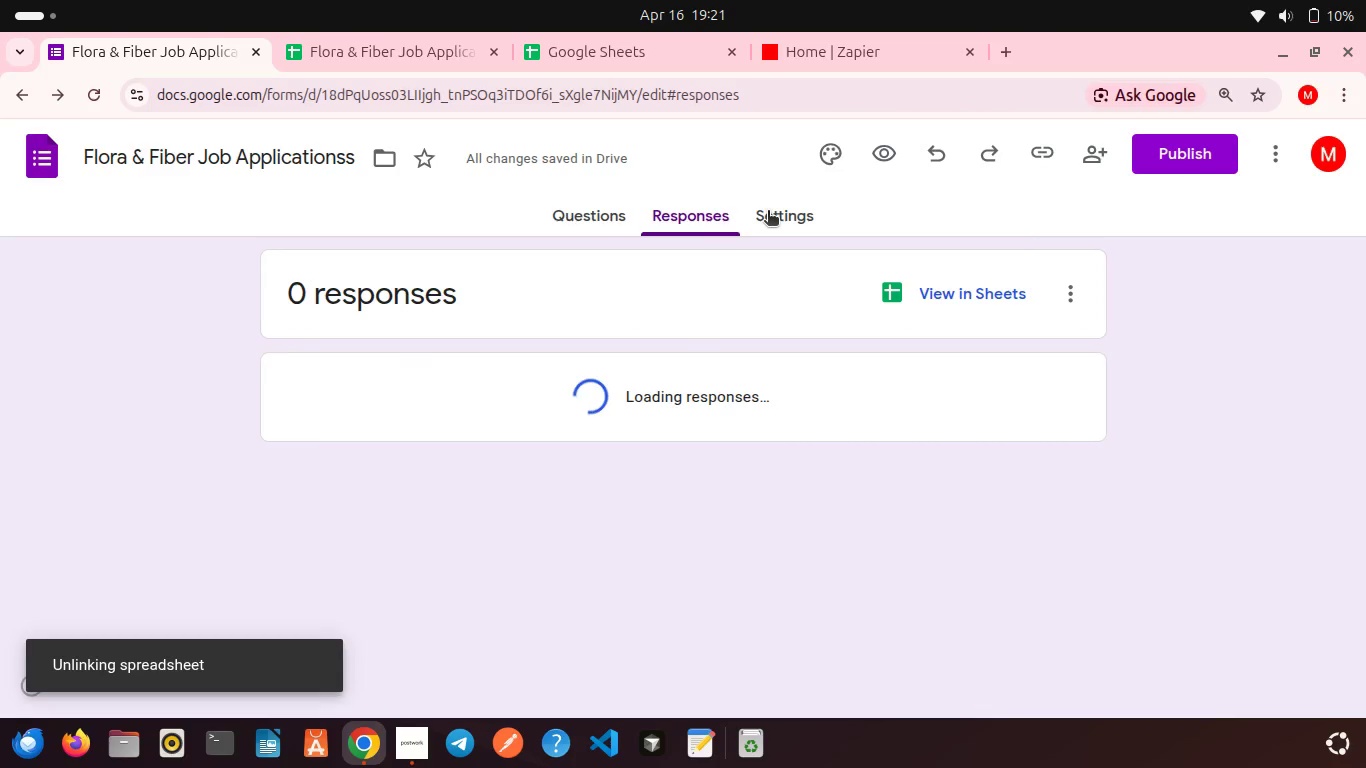 
wait(5.31)
 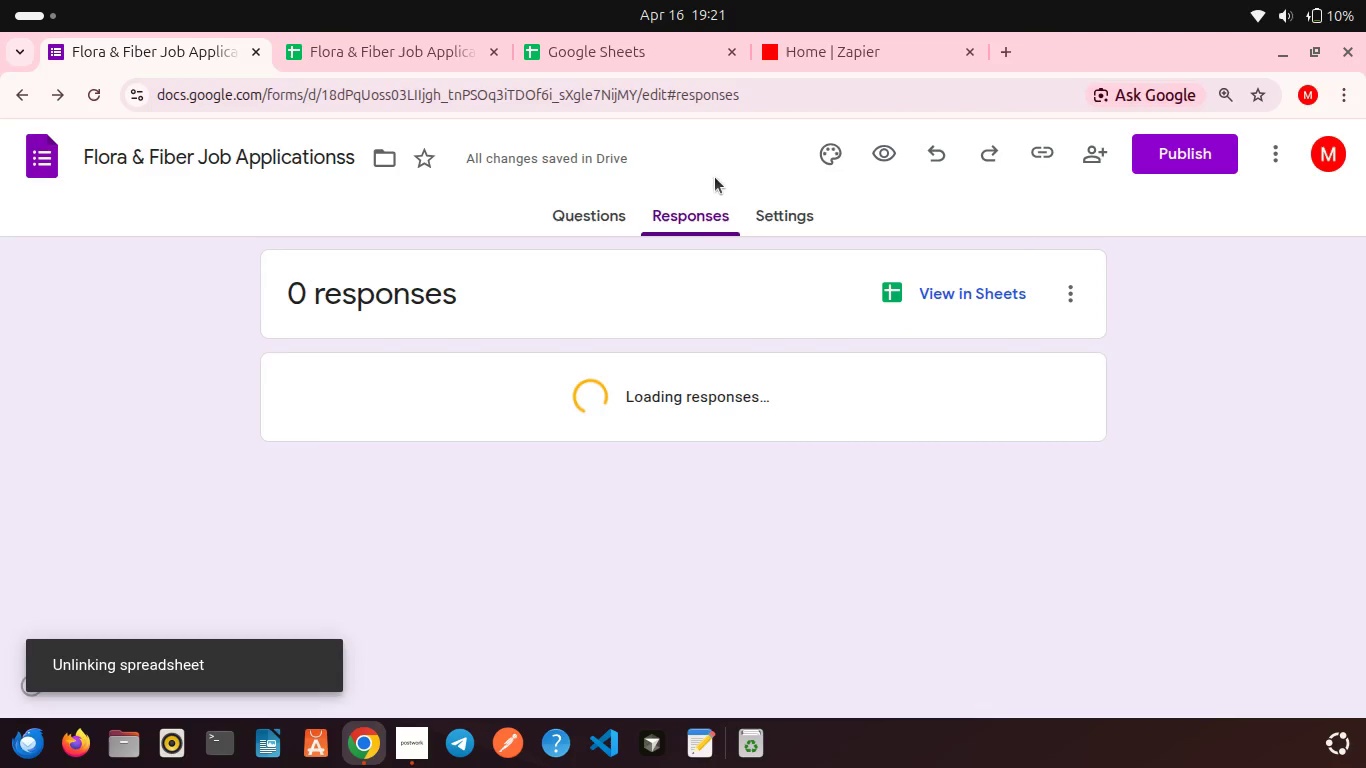 
left_click([766, 224])
 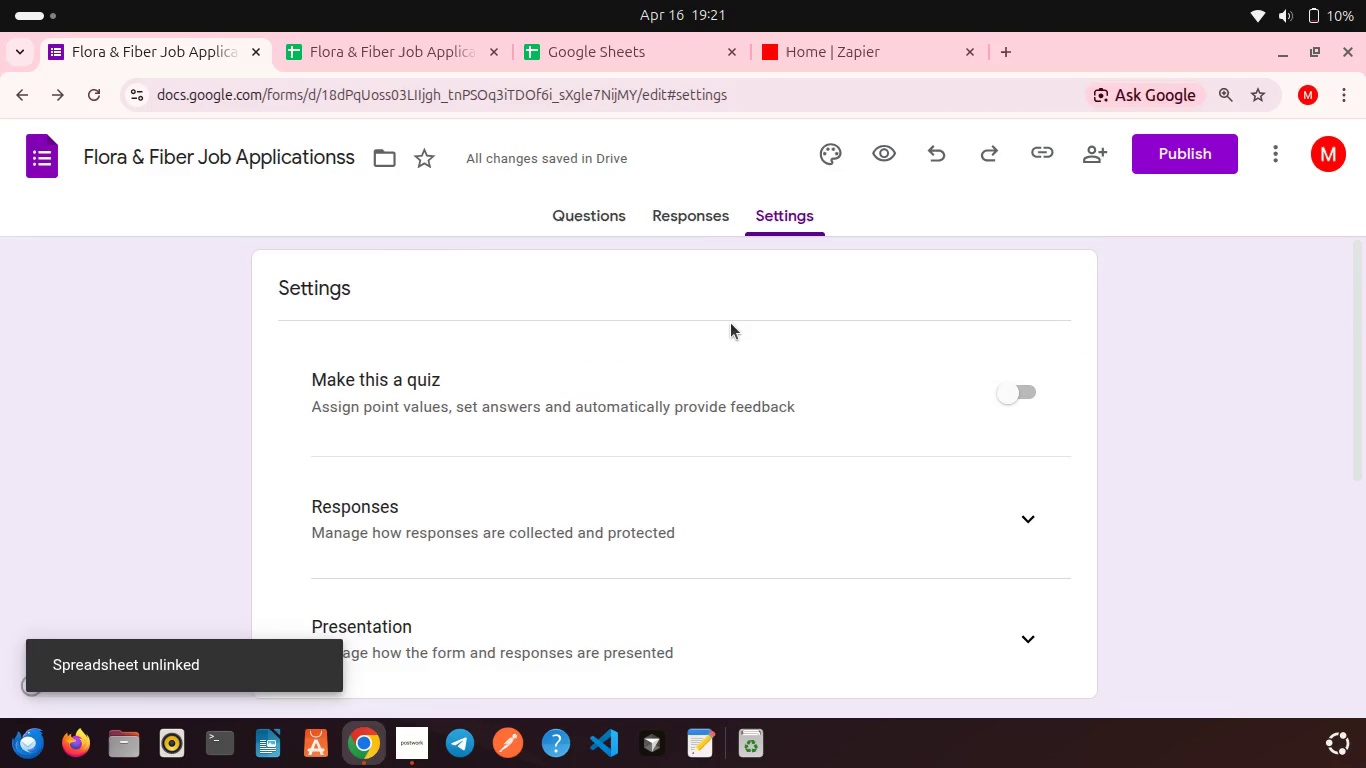 
scroll: coordinate [731, 323], scroll_direction: down, amount: 3.0
 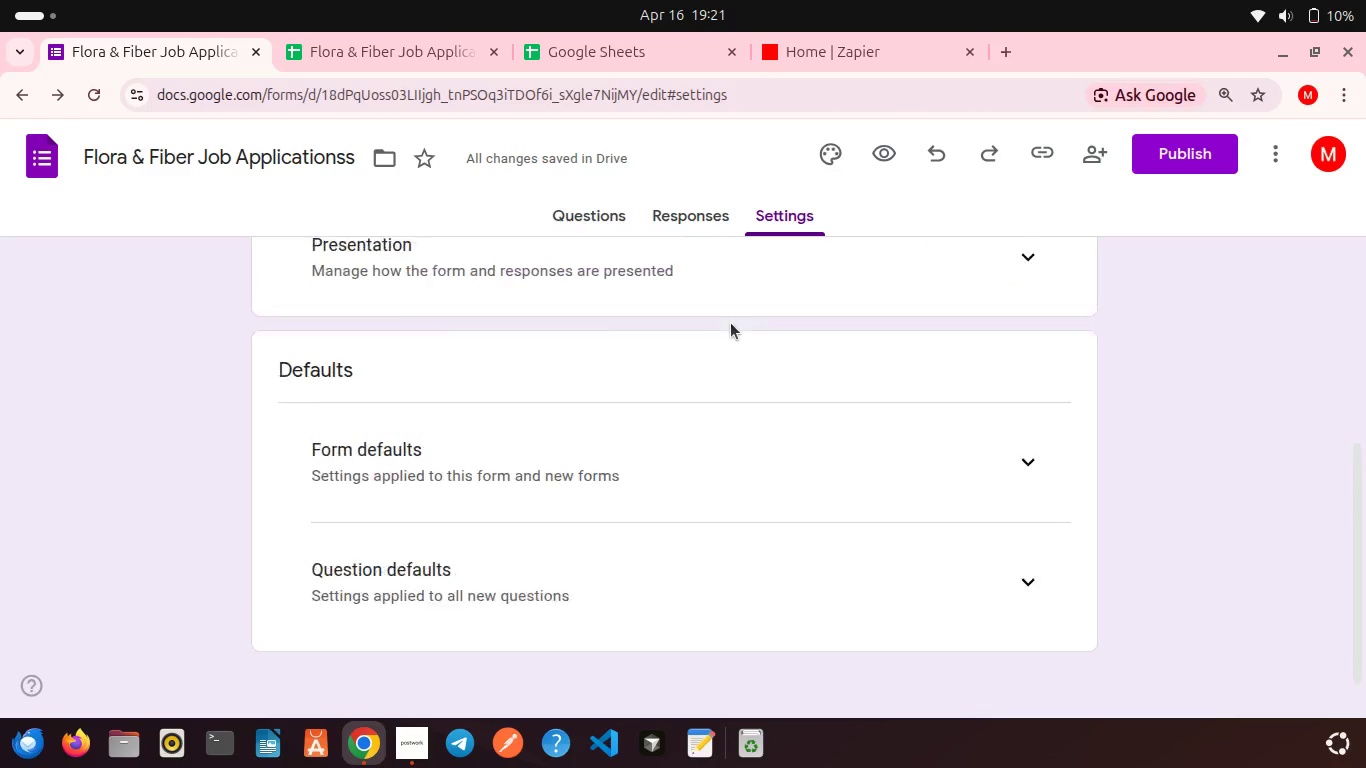 
scroll: coordinate [731, 323], scroll_direction: up, amount: 1.0
 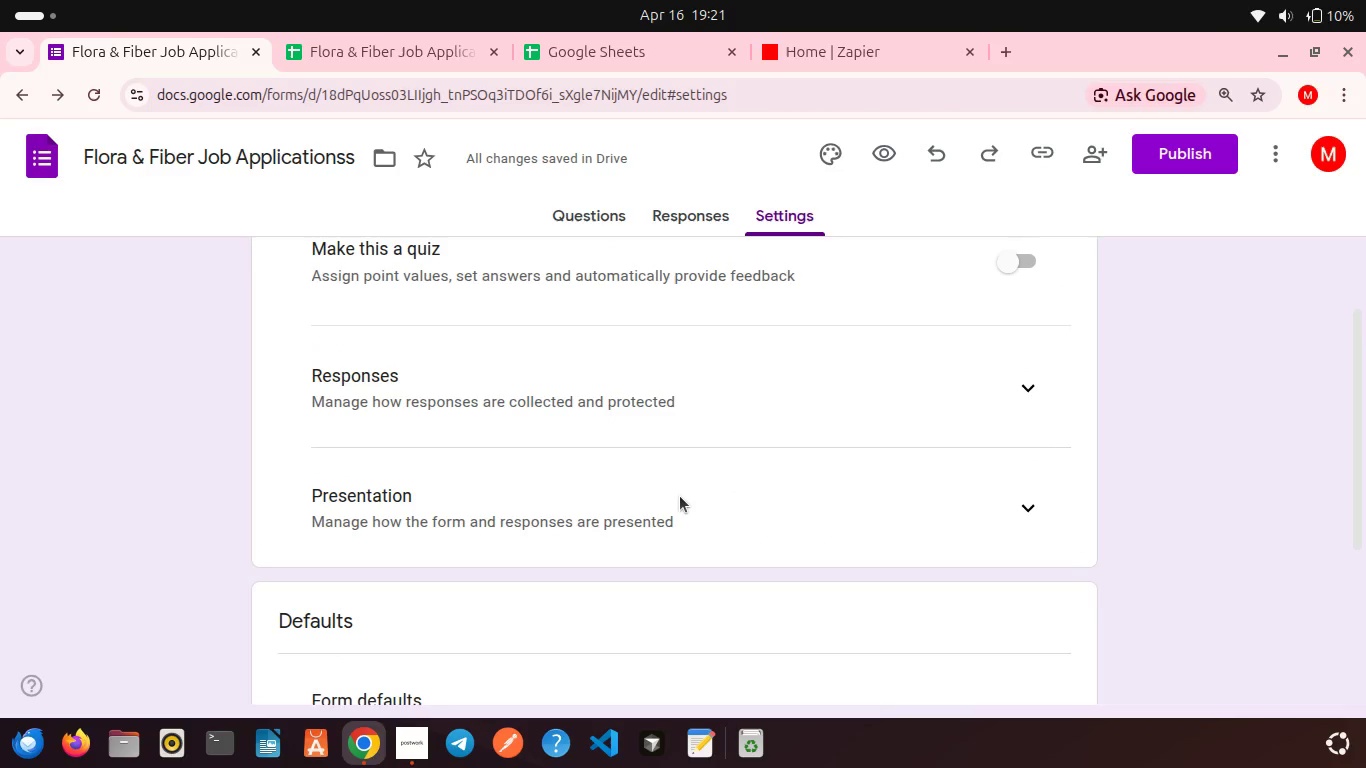 
left_click([680, 496])
 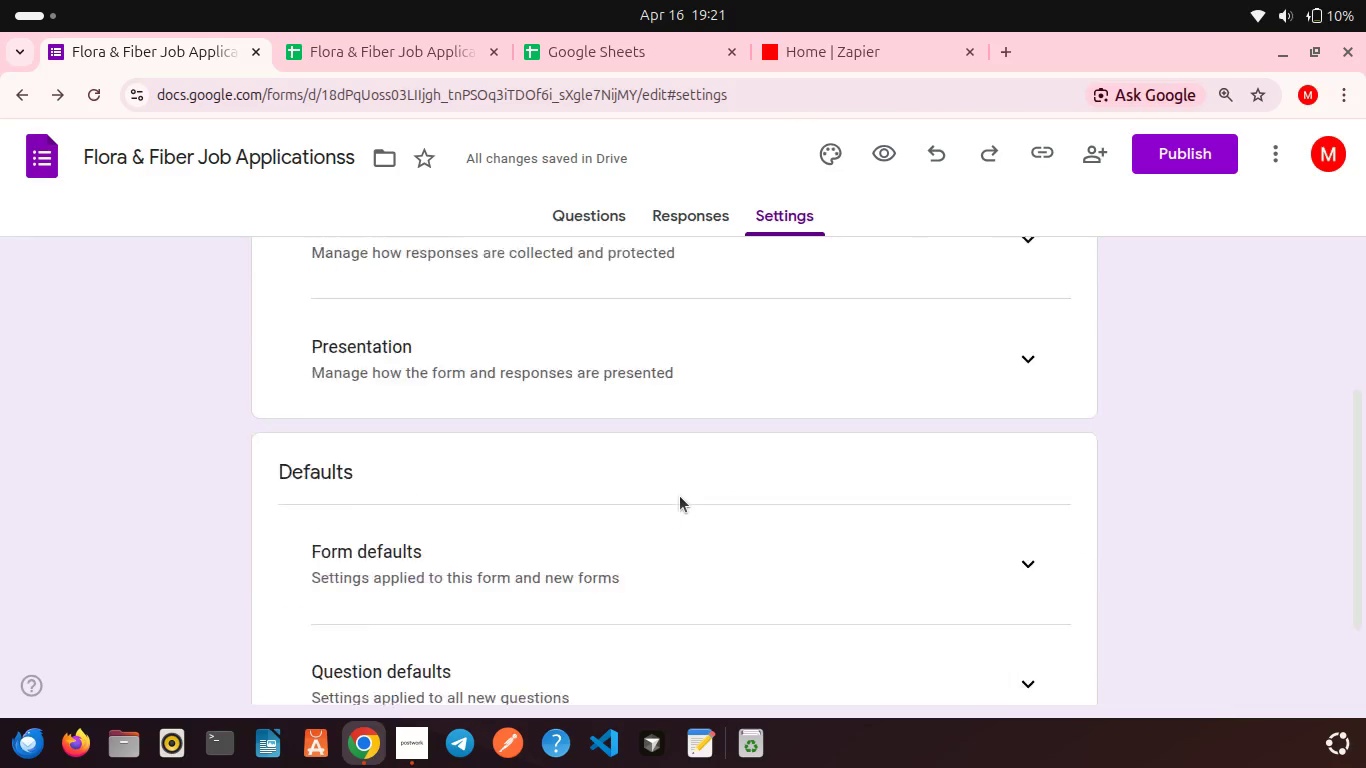 
scroll: coordinate [680, 496], scroll_direction: down, amount: 1.0
 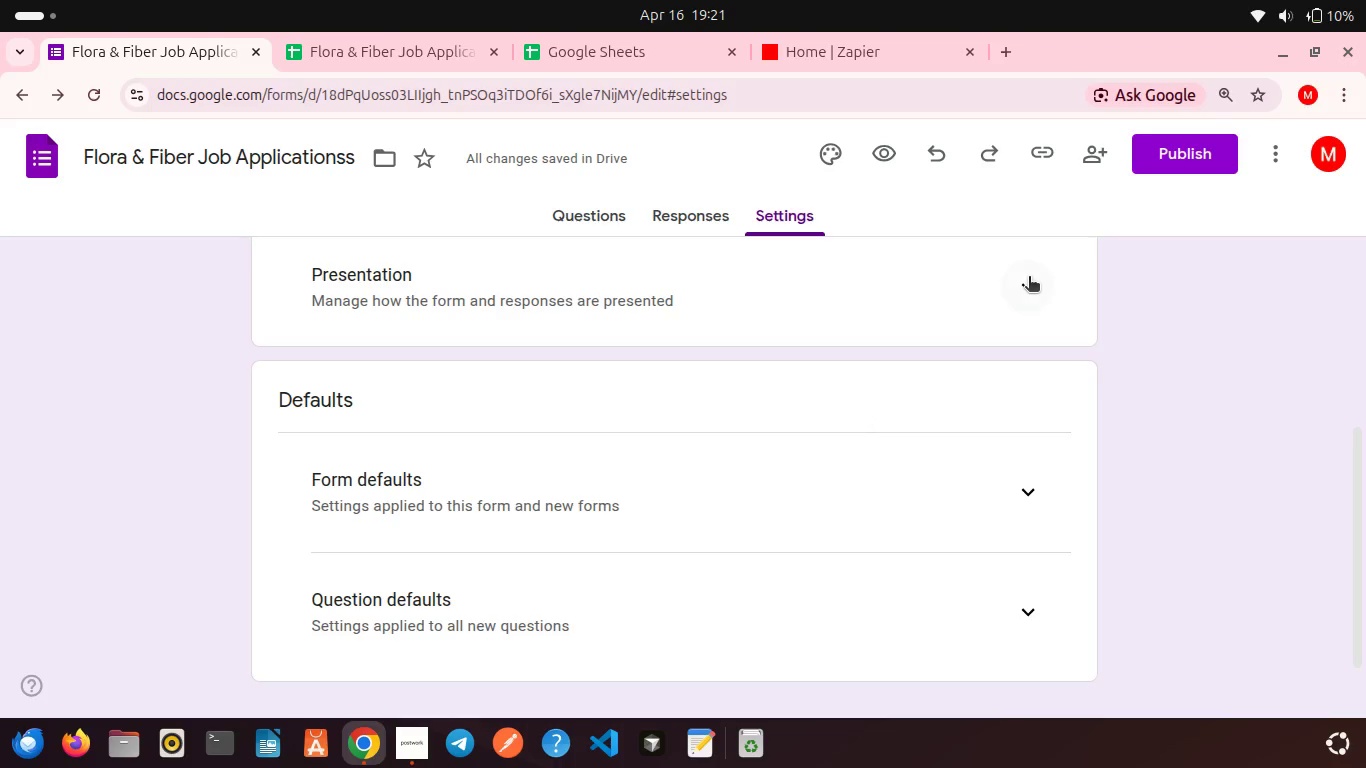 
left_click([1029, 278])
 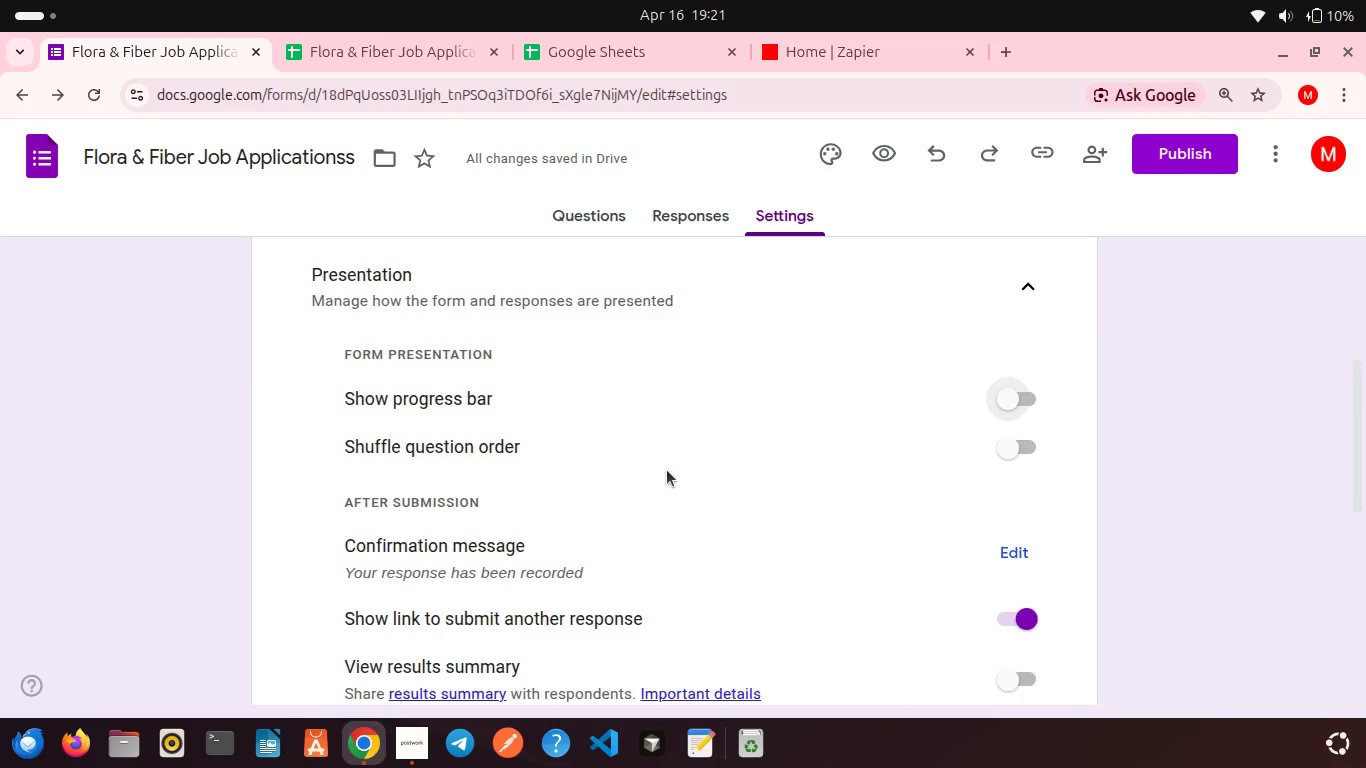 
scroll: coordinate [667, 470], scroll_direction: down, amount: 2.0
 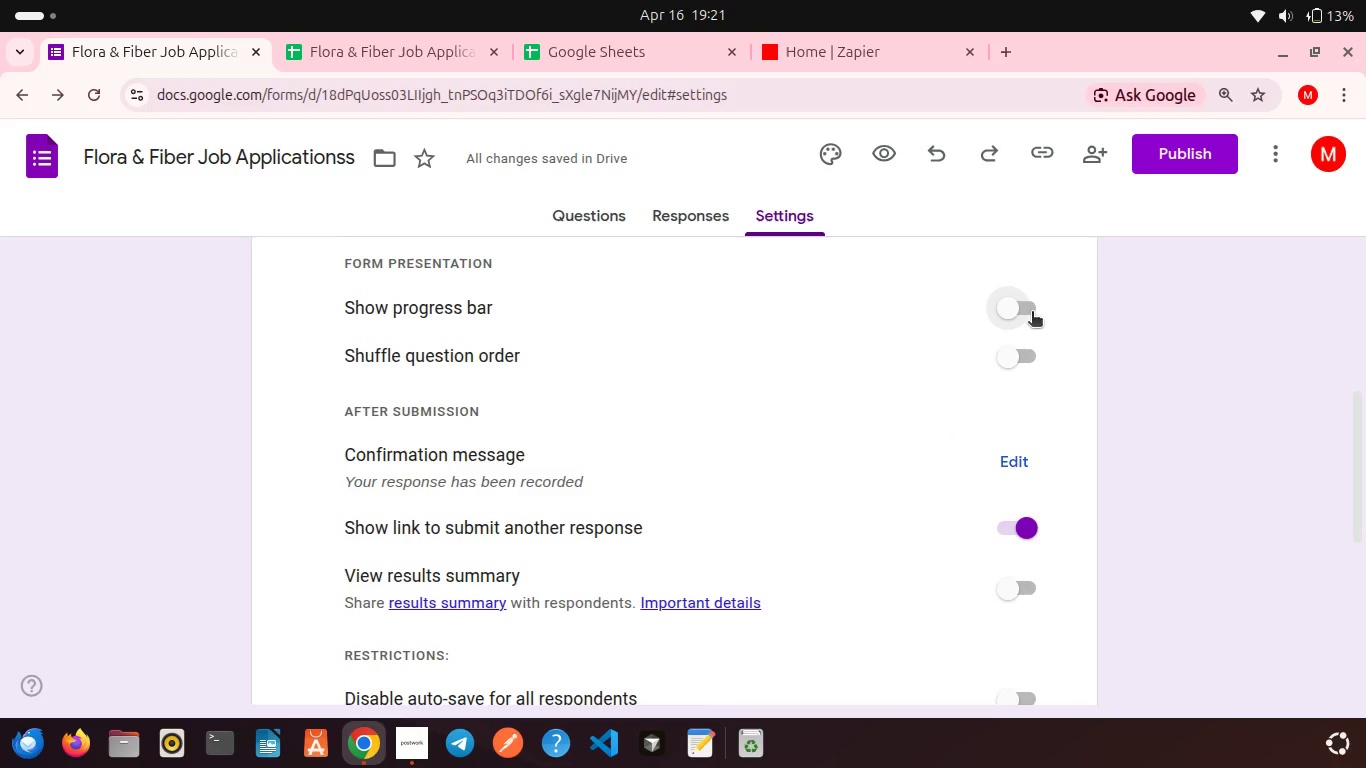 
left_click([1032, 313])
 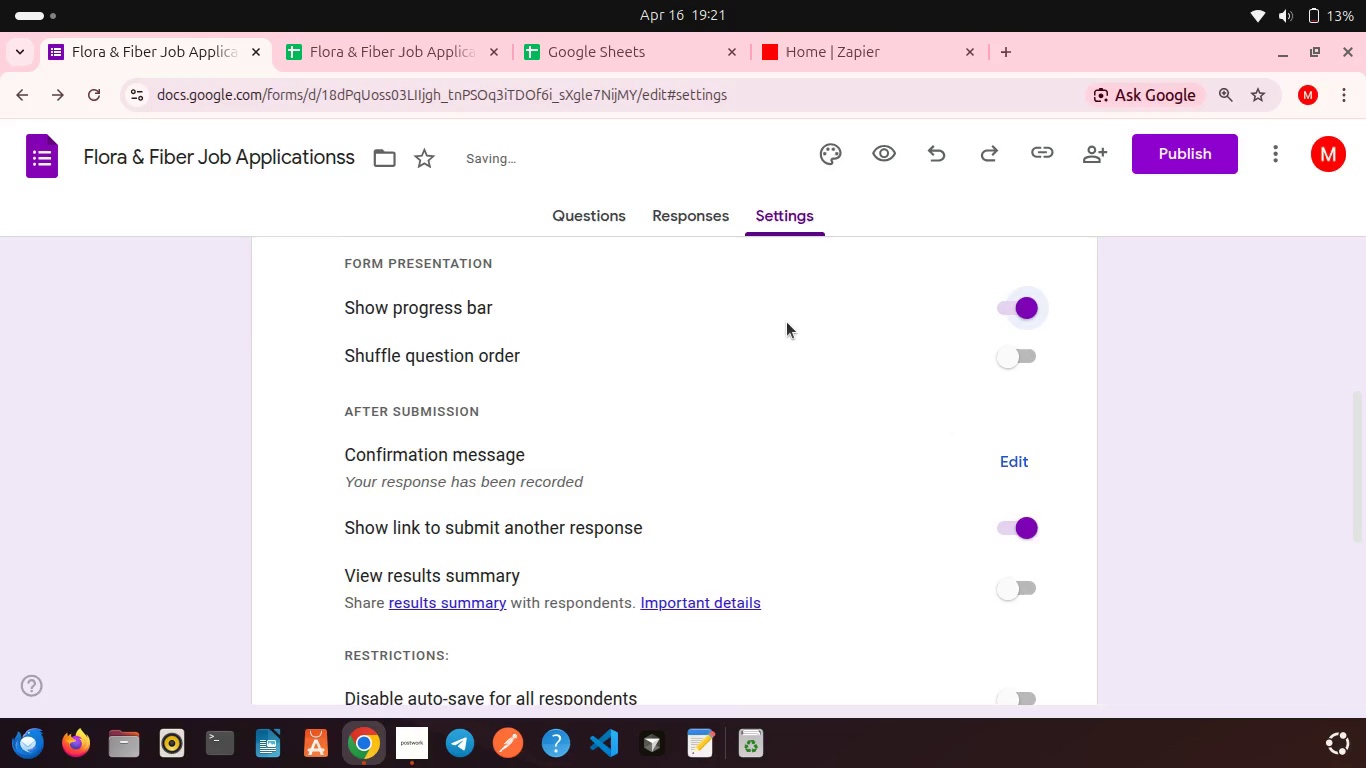 
scroll: coordinate [787, 322], scroll_direction: up, amount: 1.0
 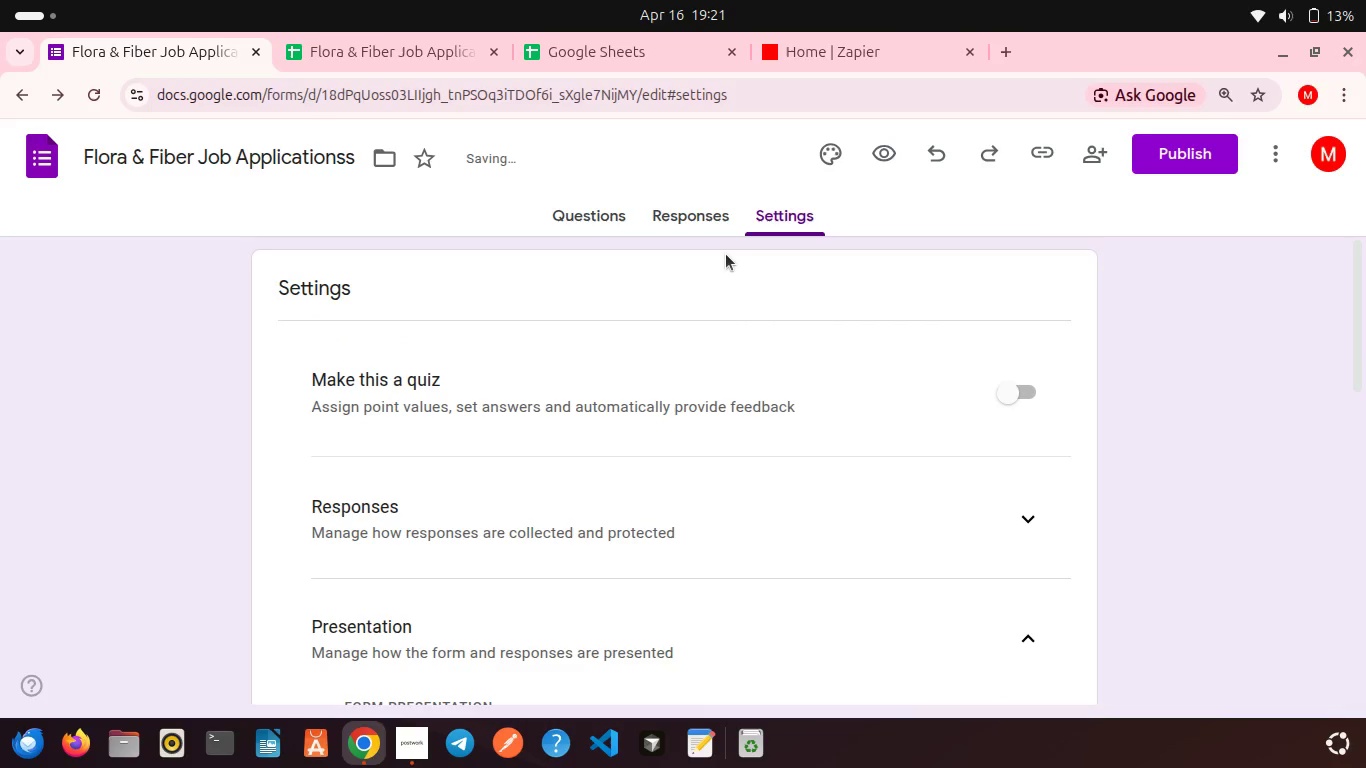 
left_click([699, 222])
 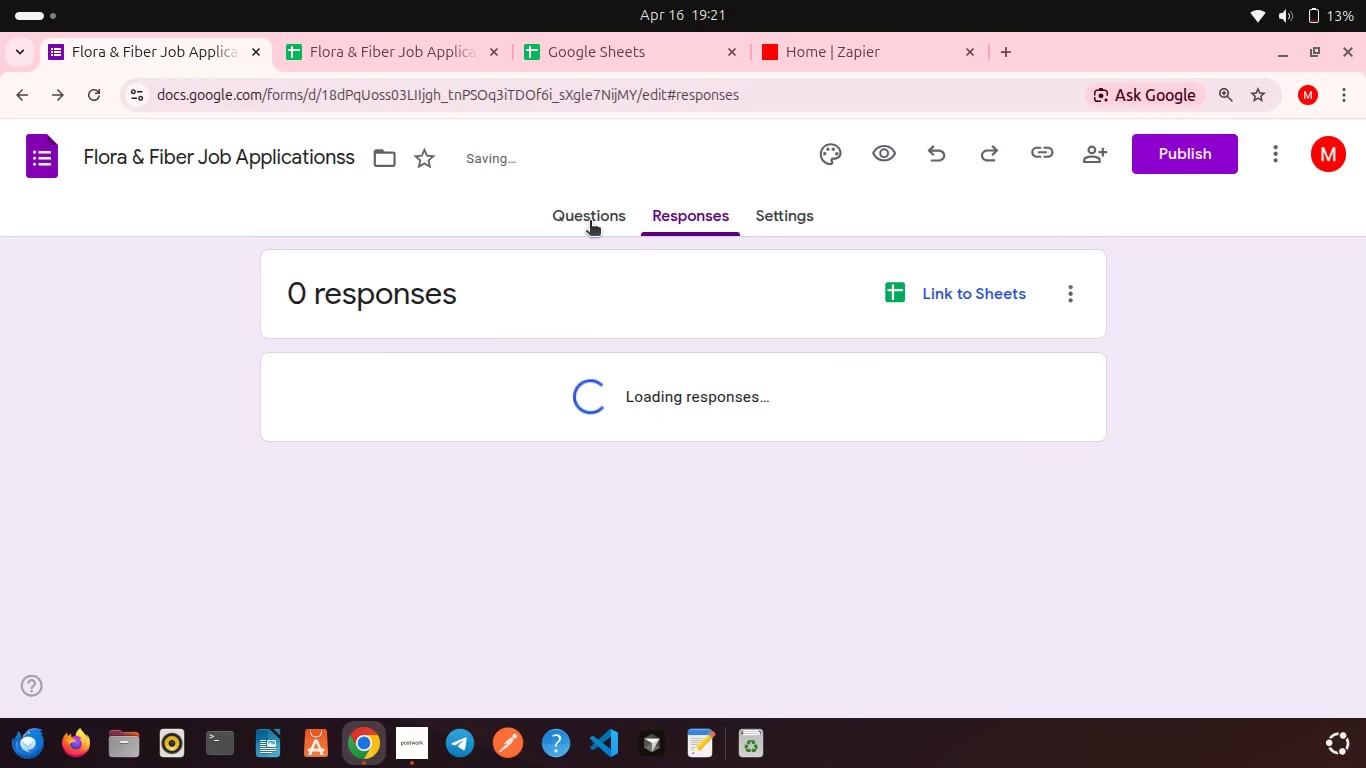 
left_click([590, 222])
 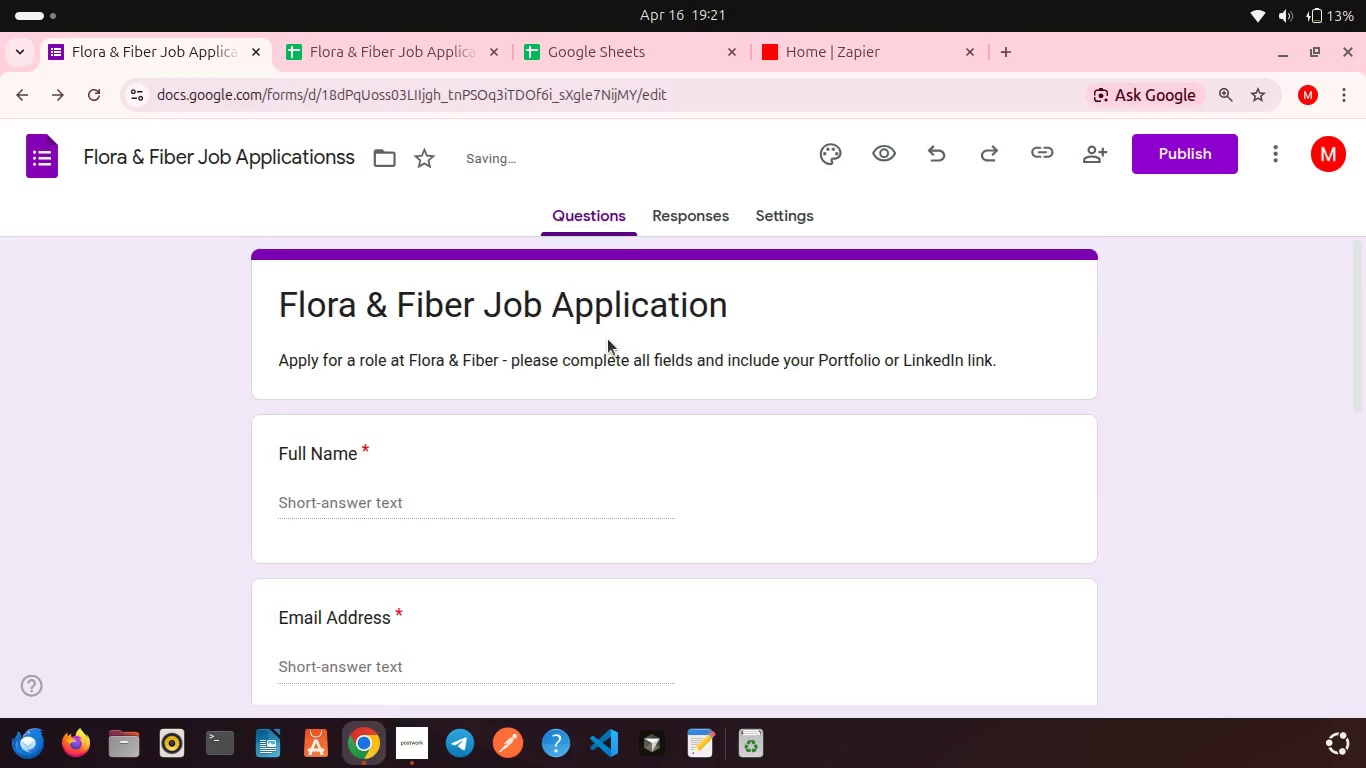 
scroll: coordinate [608, 339], scroll_direction: down, amount: 6.0
 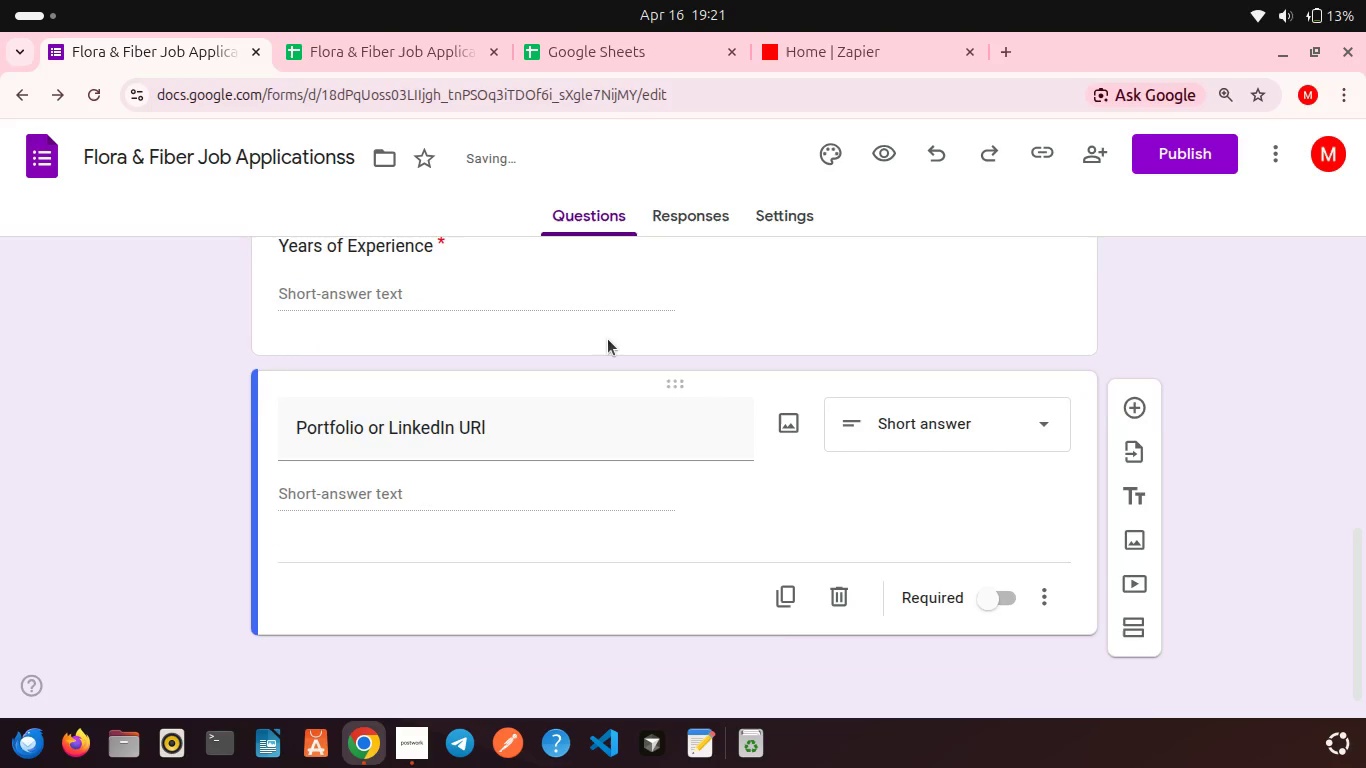 
scroll: coordinate [608, 339], scroll_direction: up, amount: 4.0
 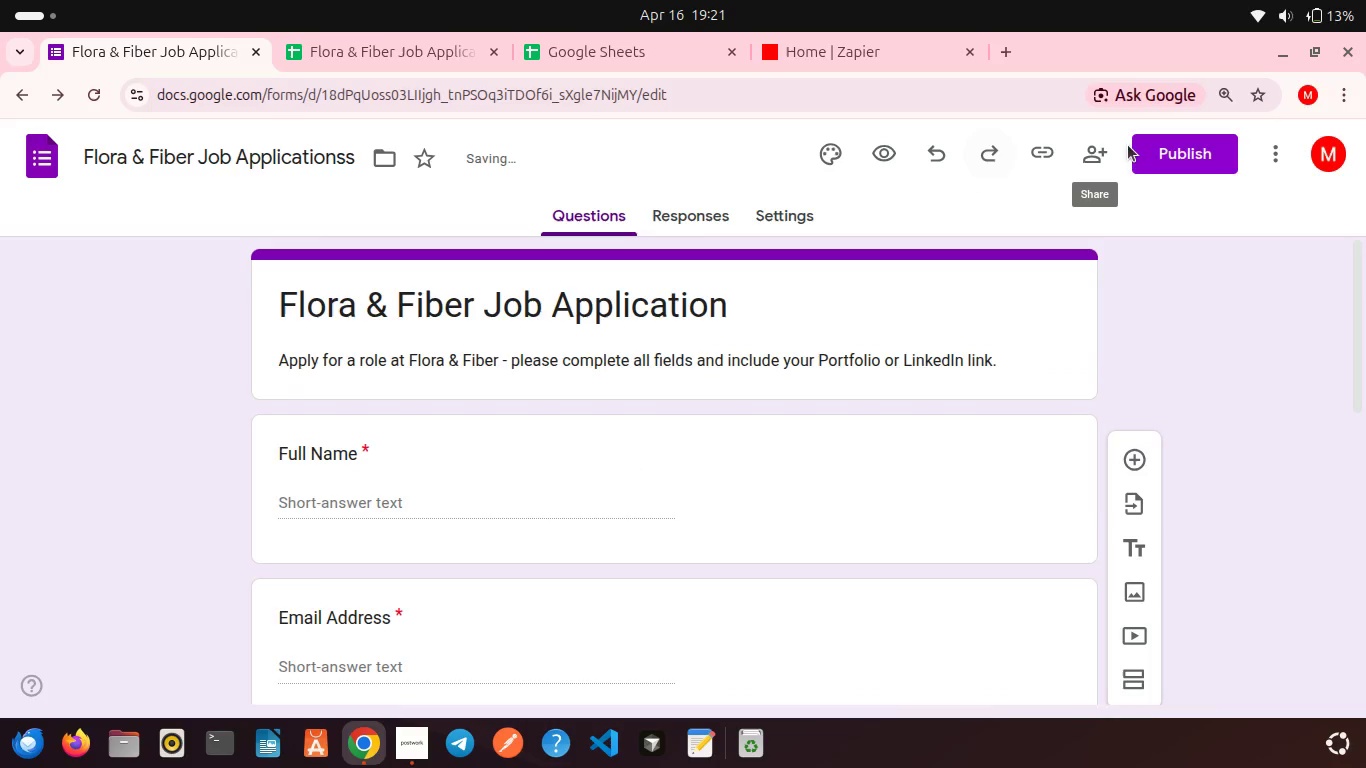 
left_click([1158, 151])
 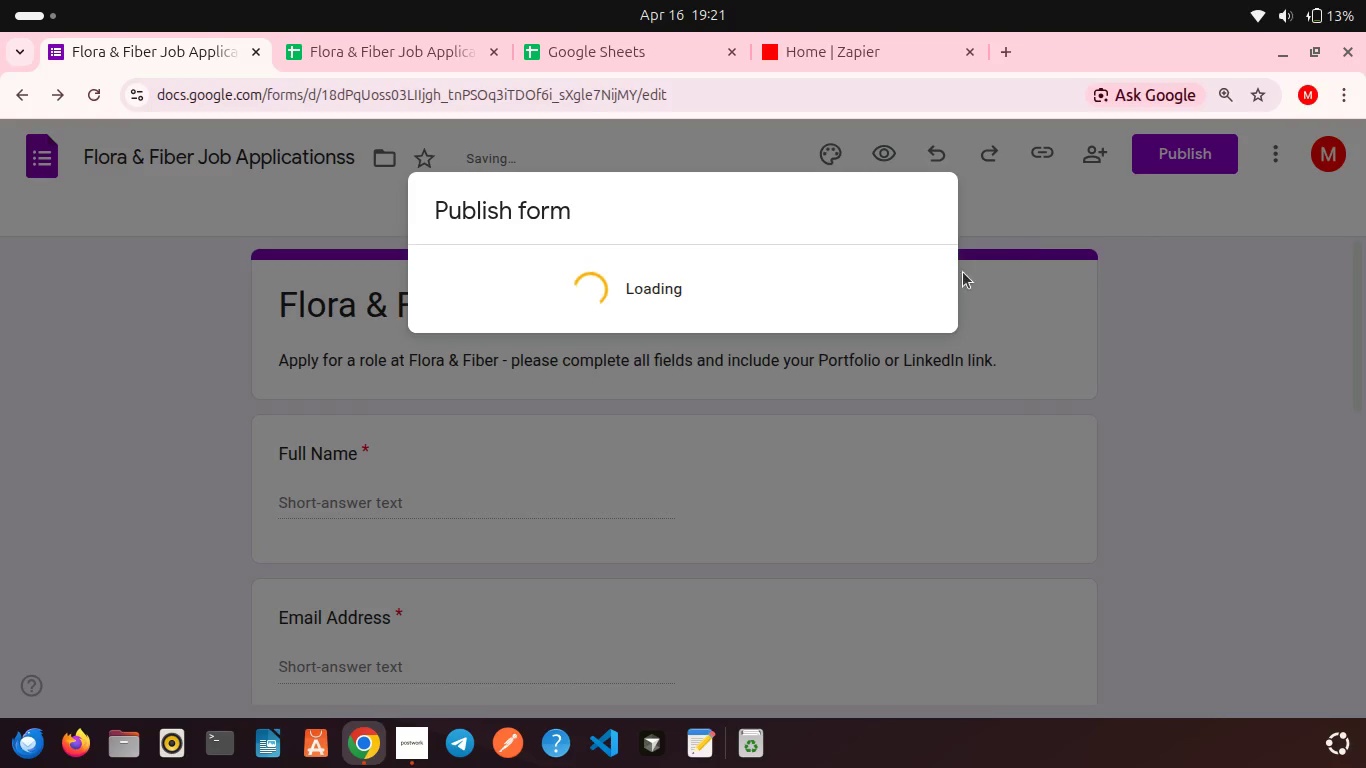 
wait(13.52)
 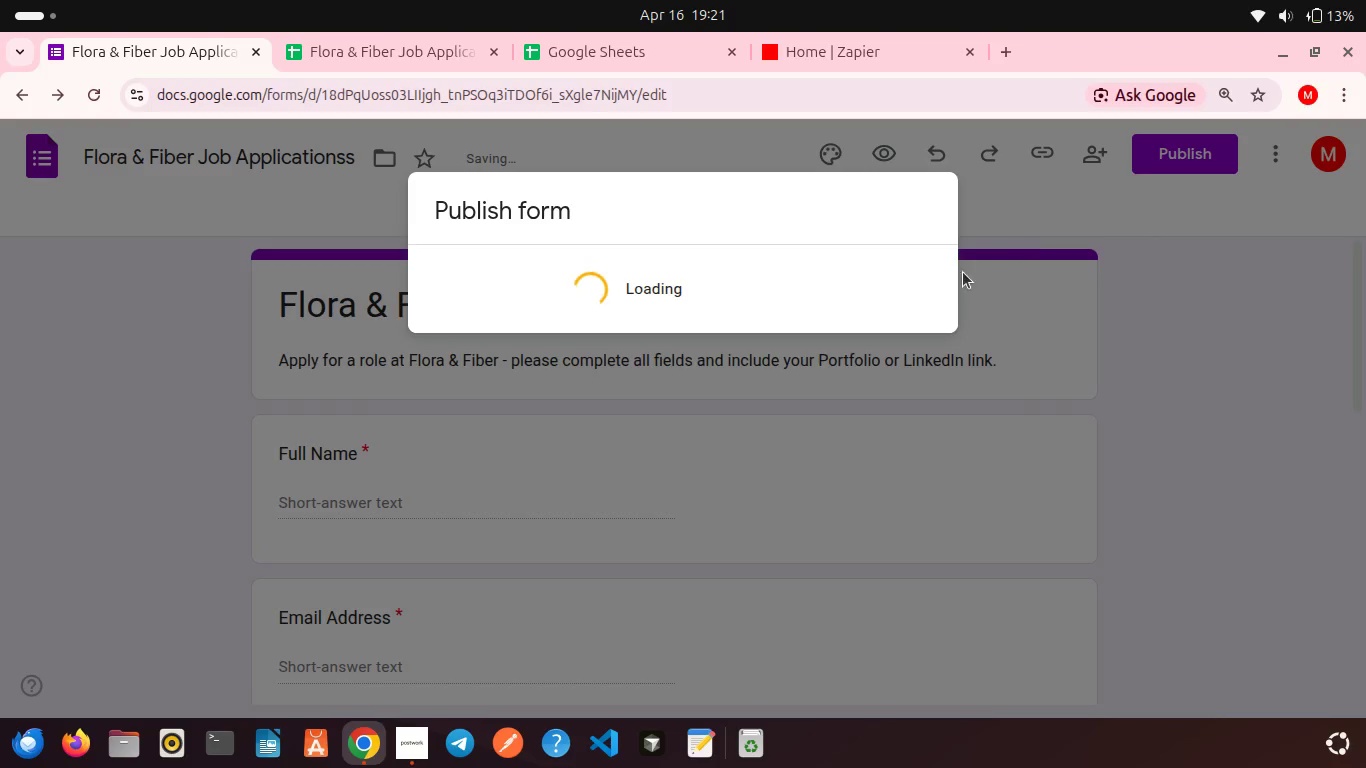 
left_click([878, 314])
 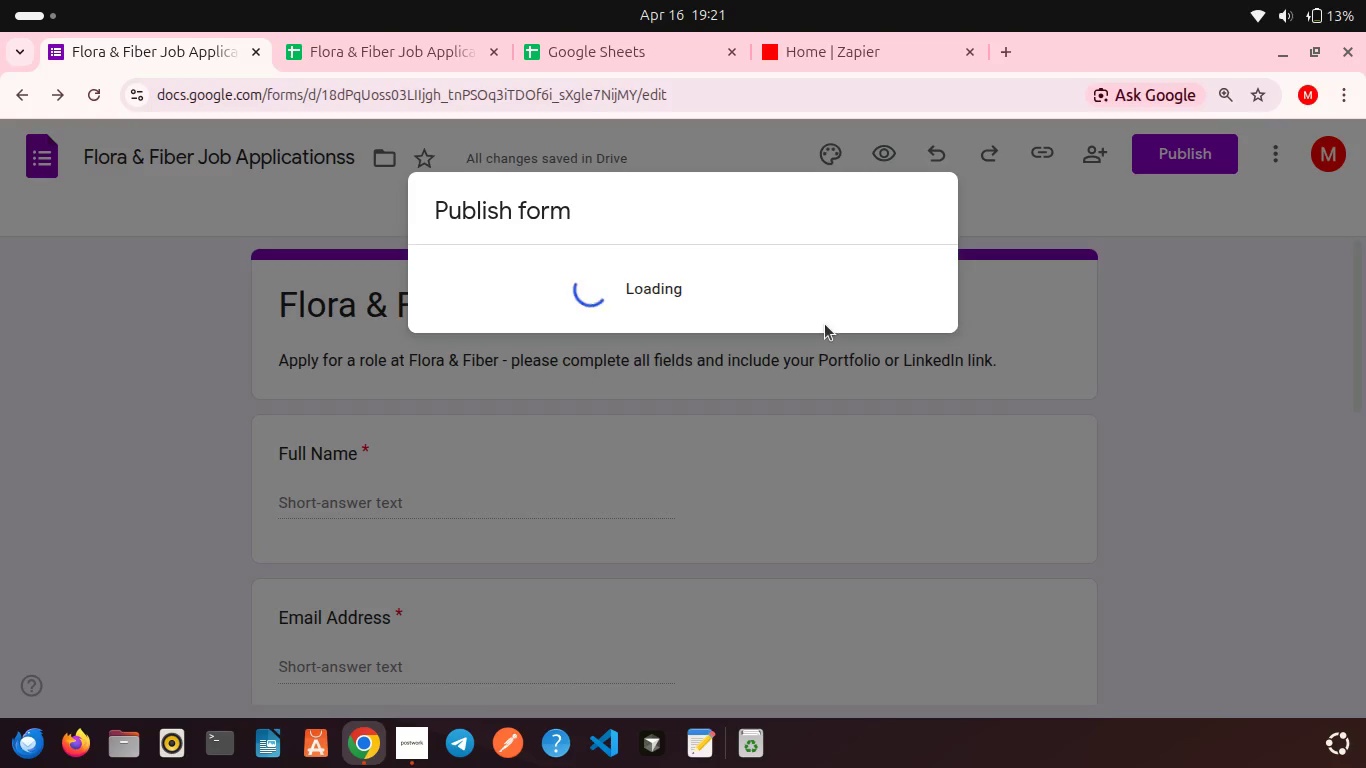 
left_click([407, 388])
 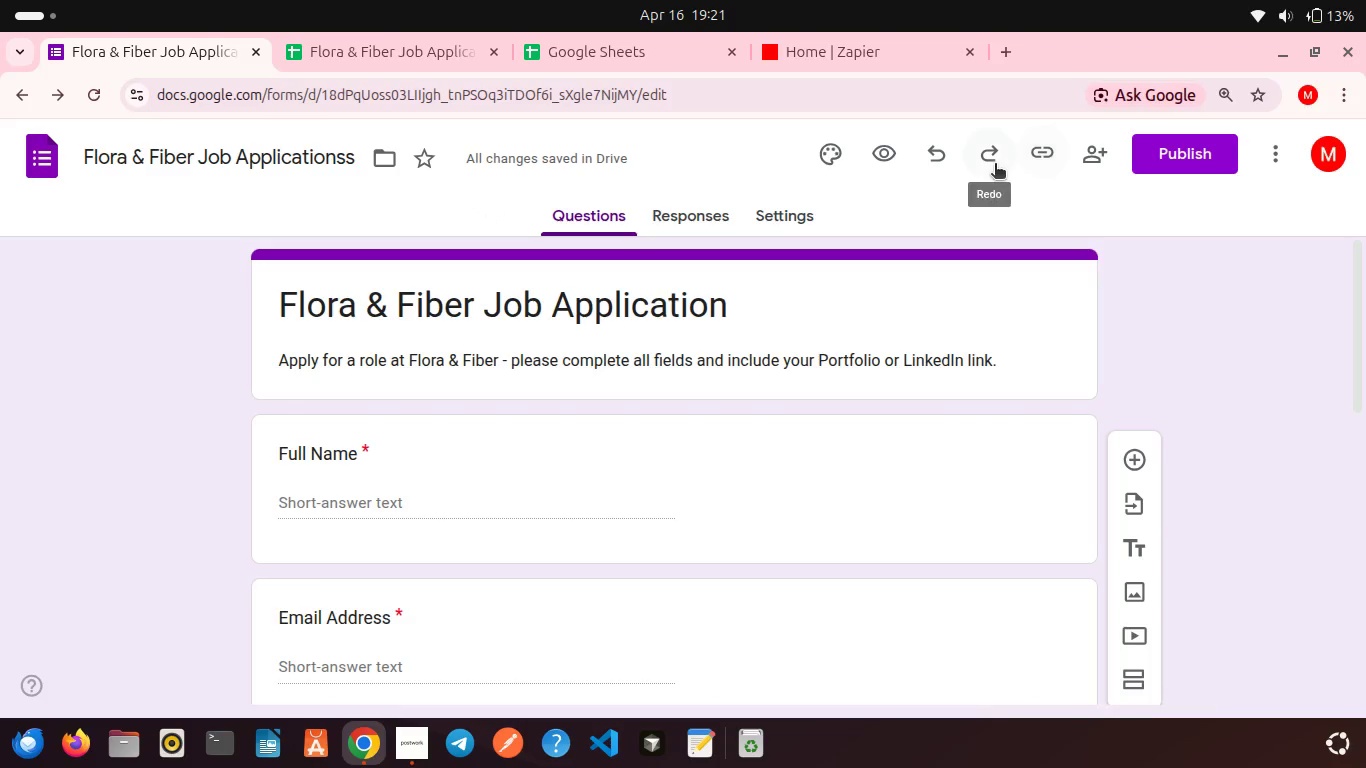 
left_click([1039, 147])
 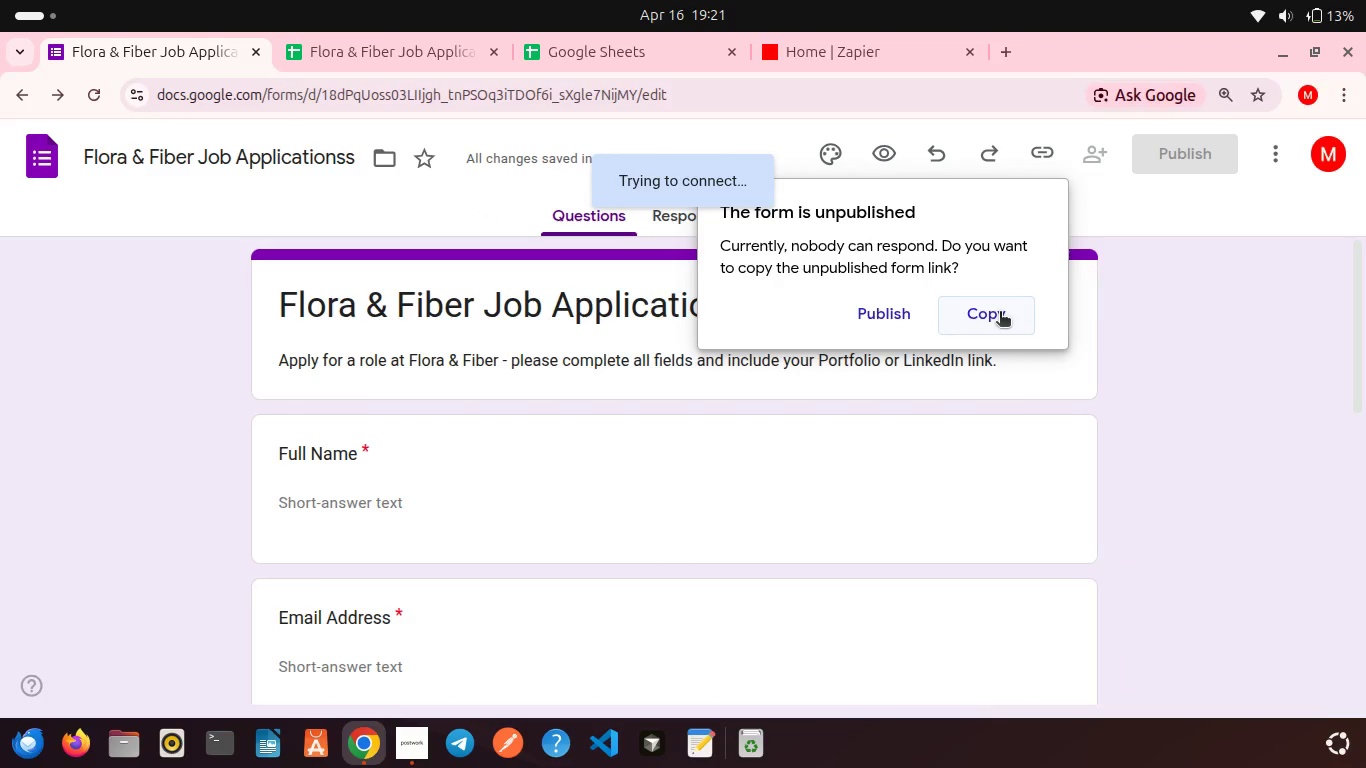 
left_click([1000, 313])
 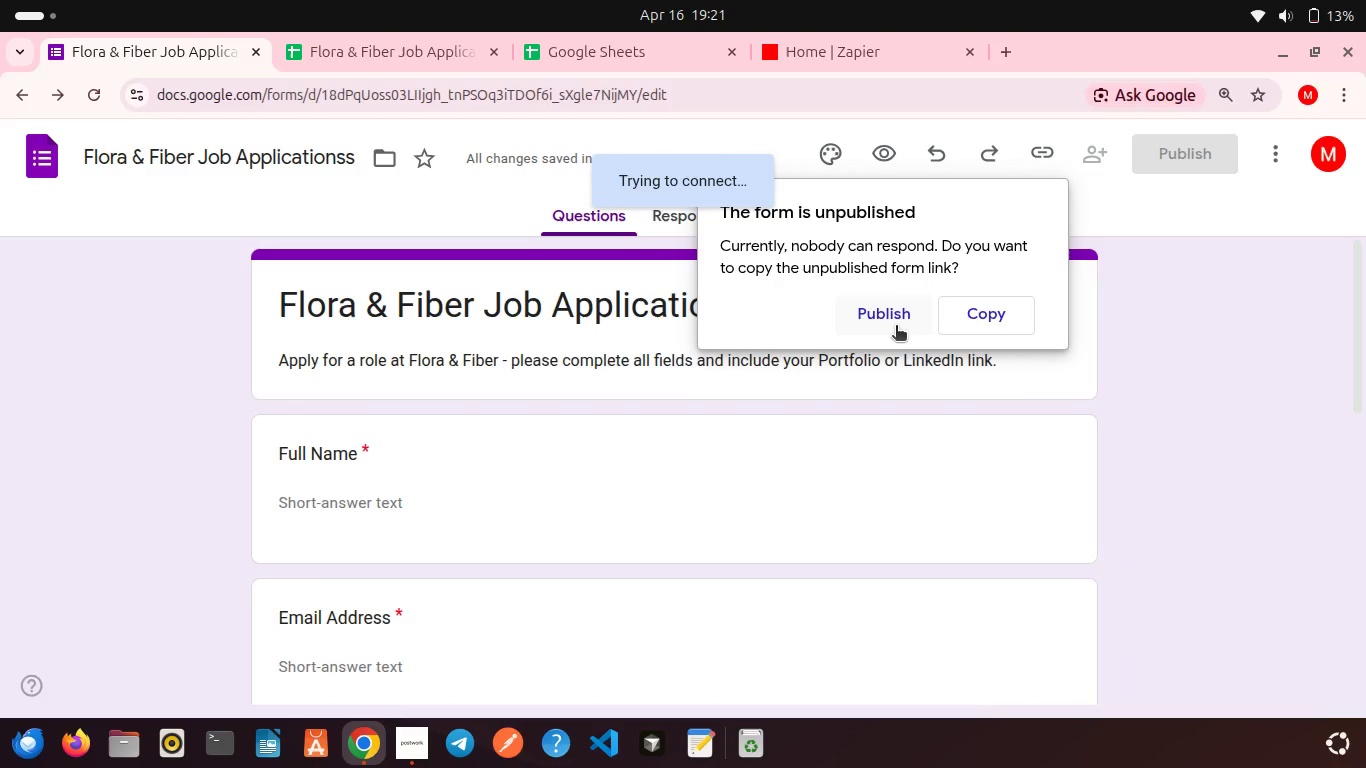 
left_click([886, 327])
 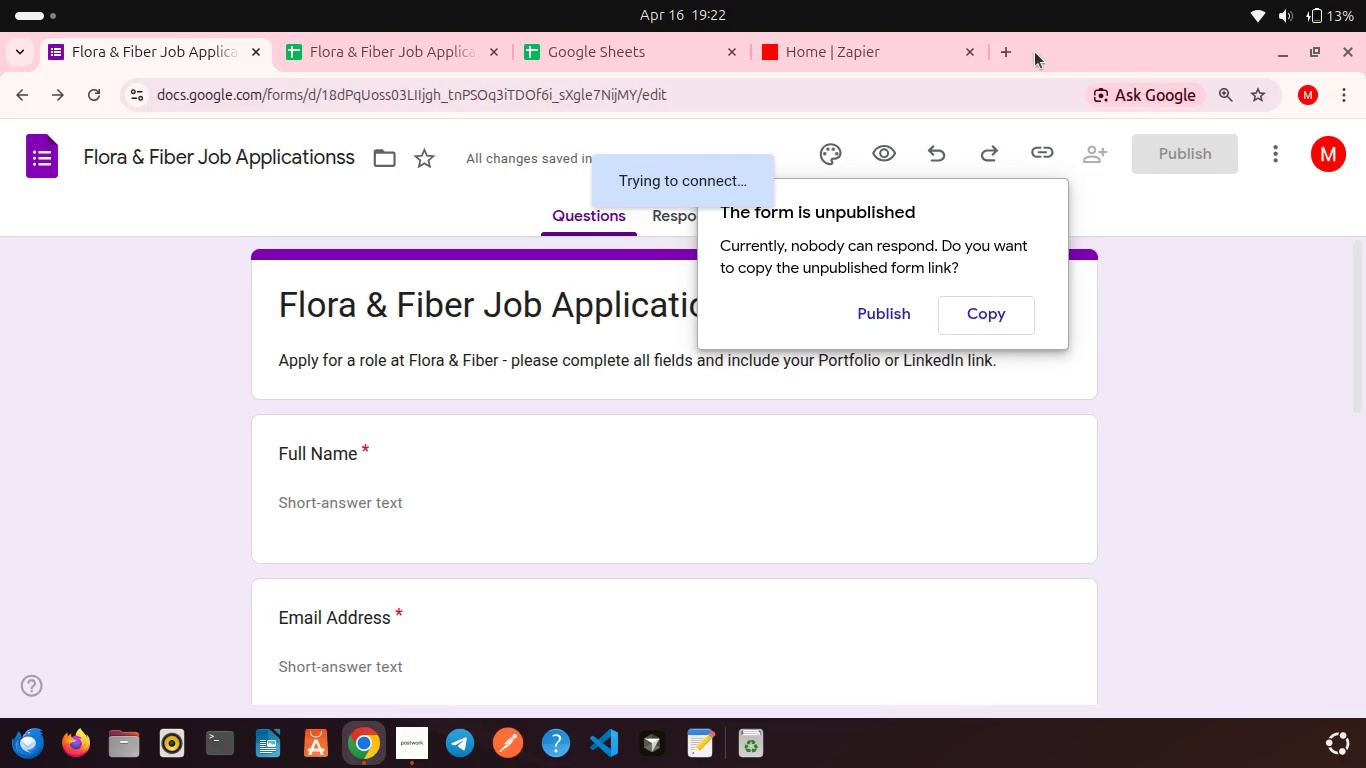 
wait(11.2)
 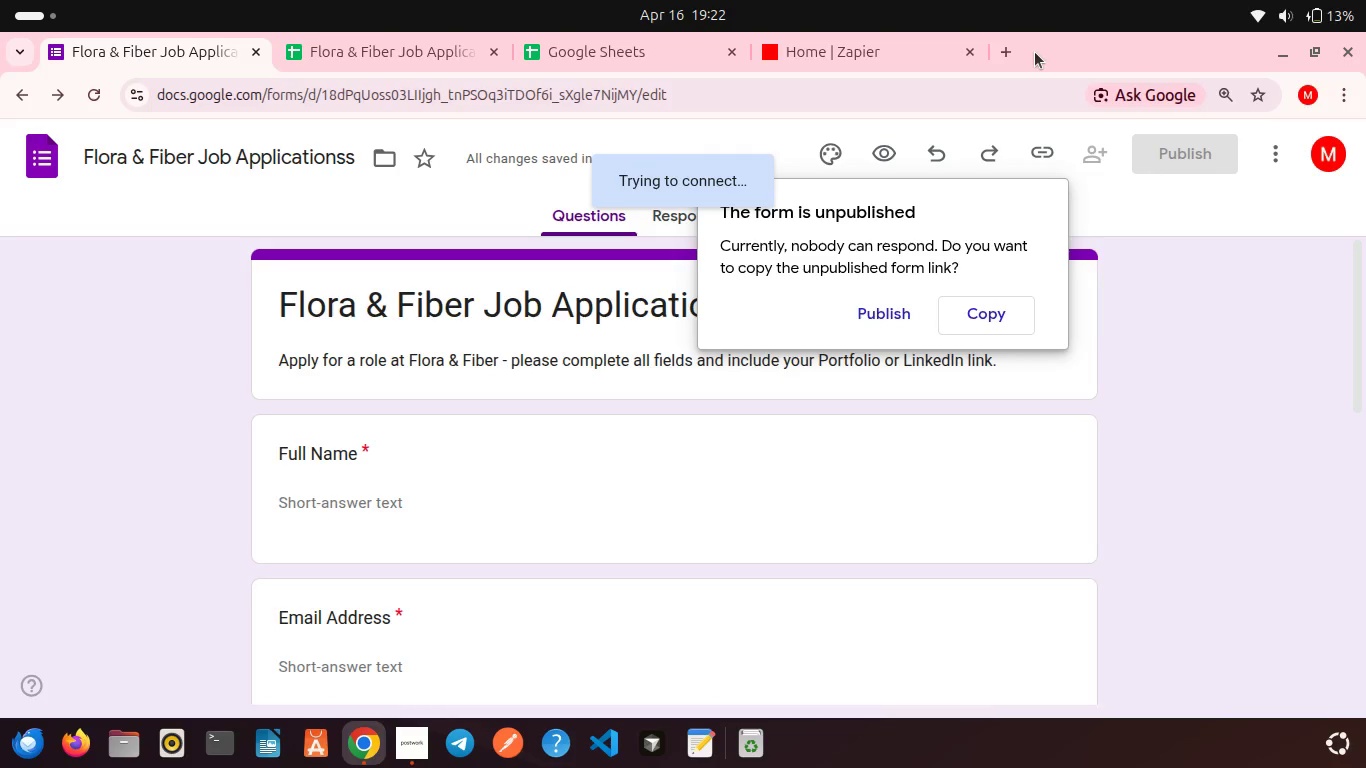 
left_click([1251, 4])
 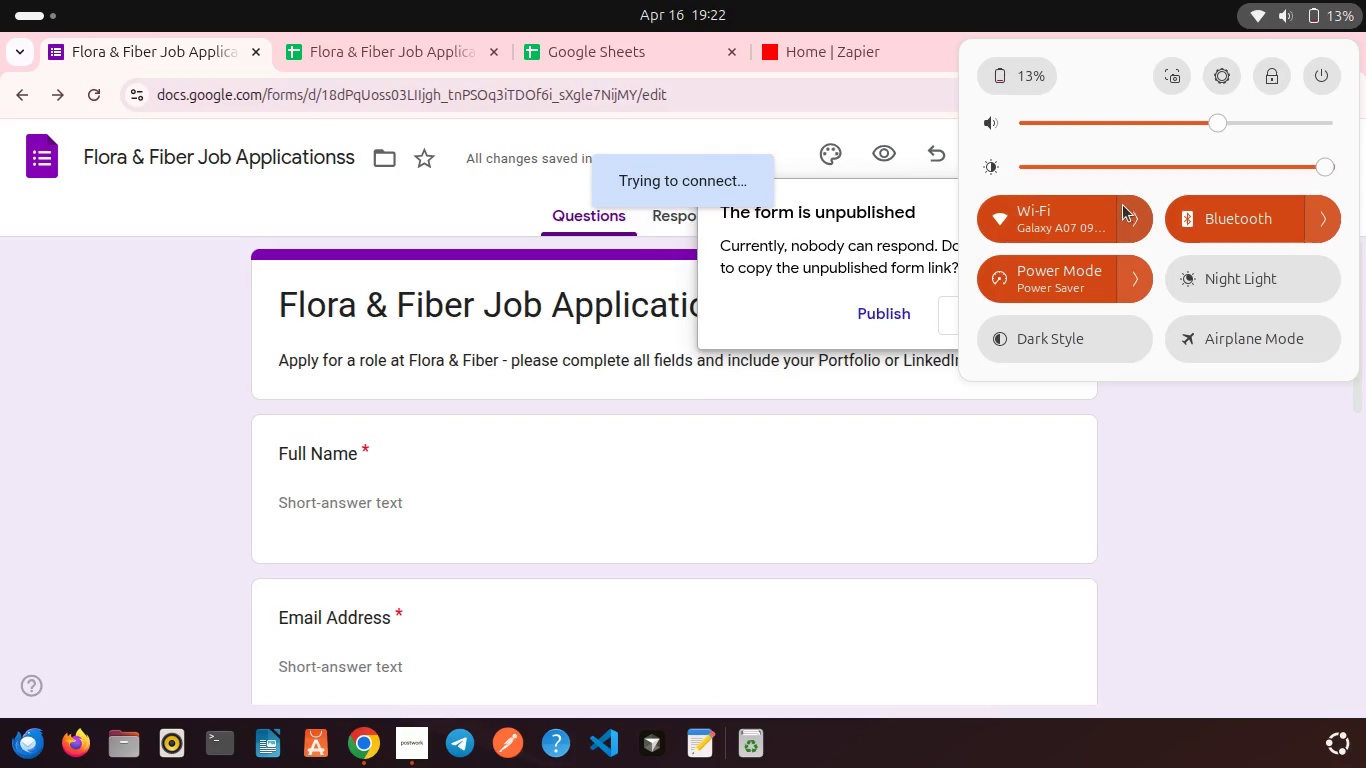 
left_click([1127, 212])
 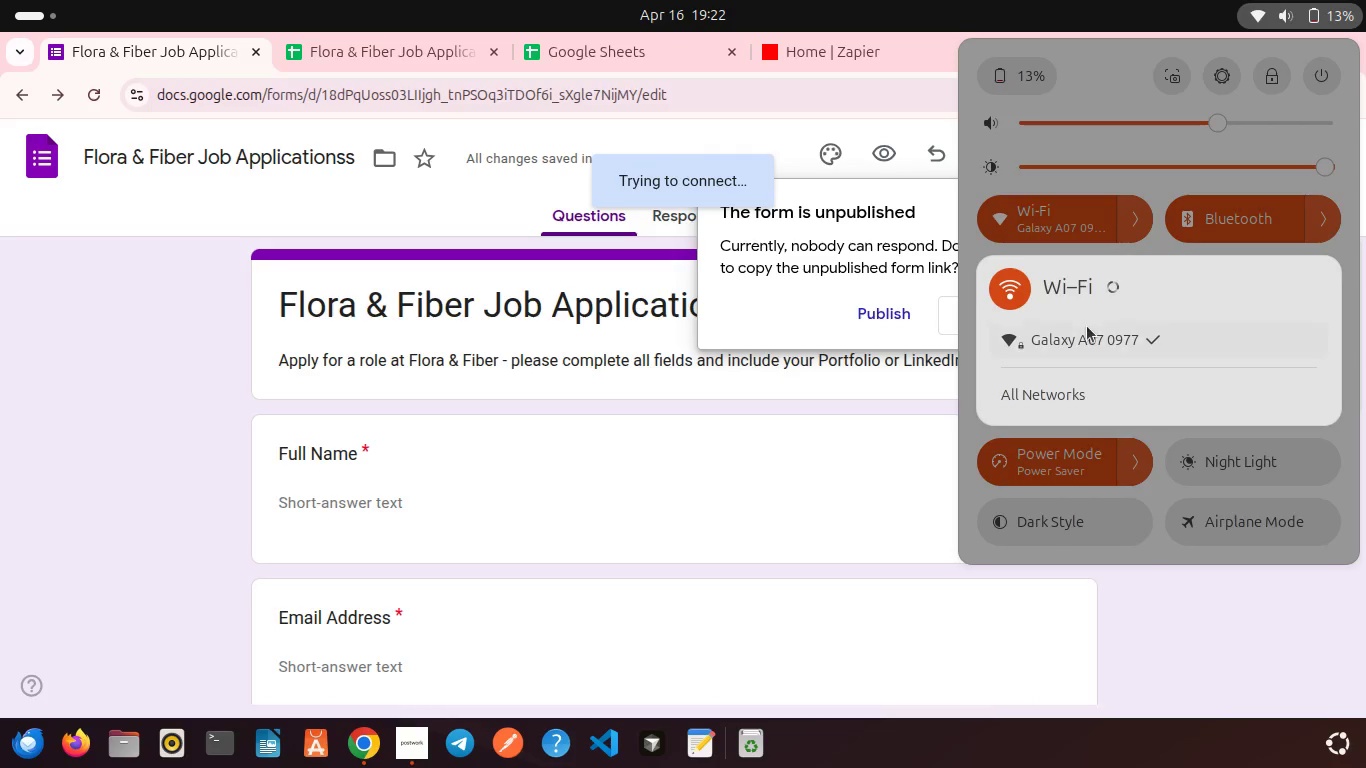 
left_click([1087, 326])
 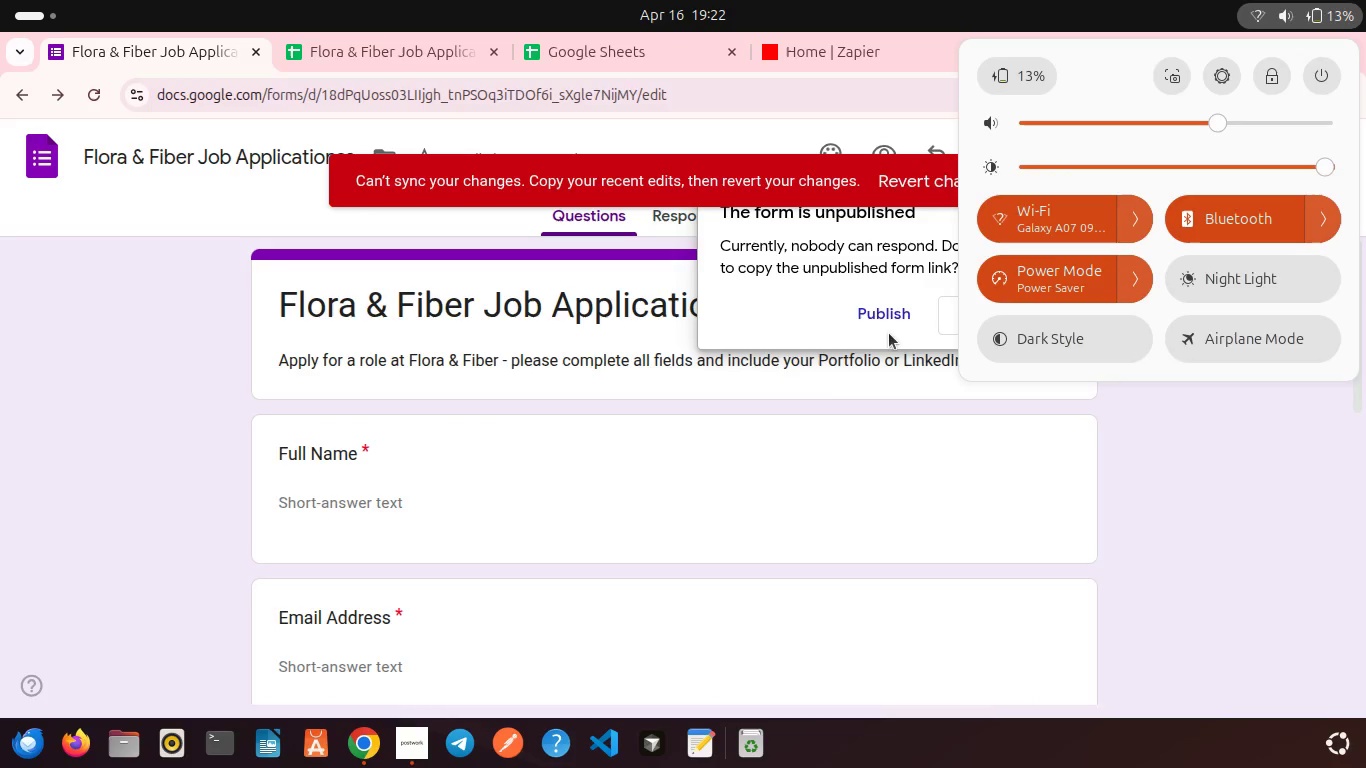 
left_click([847, 442])
 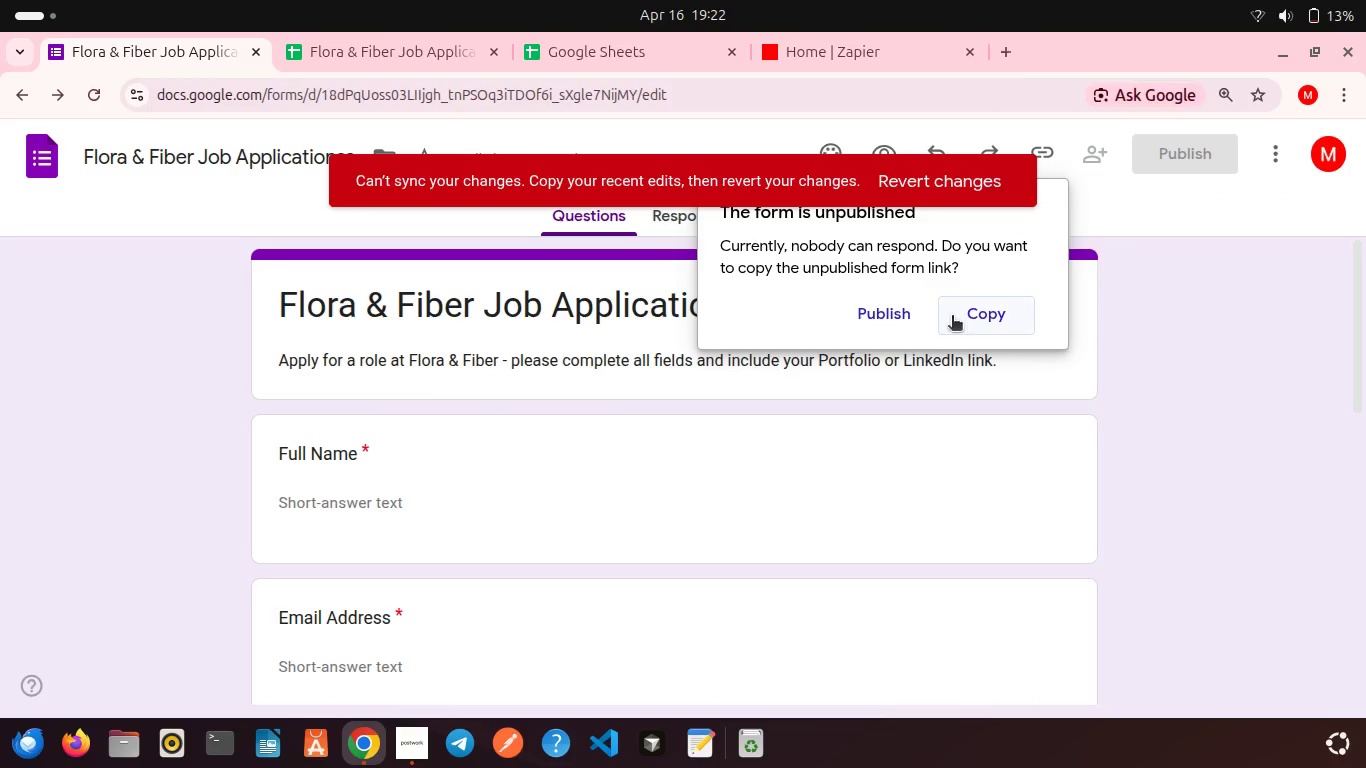 
left_click([892, 308])
 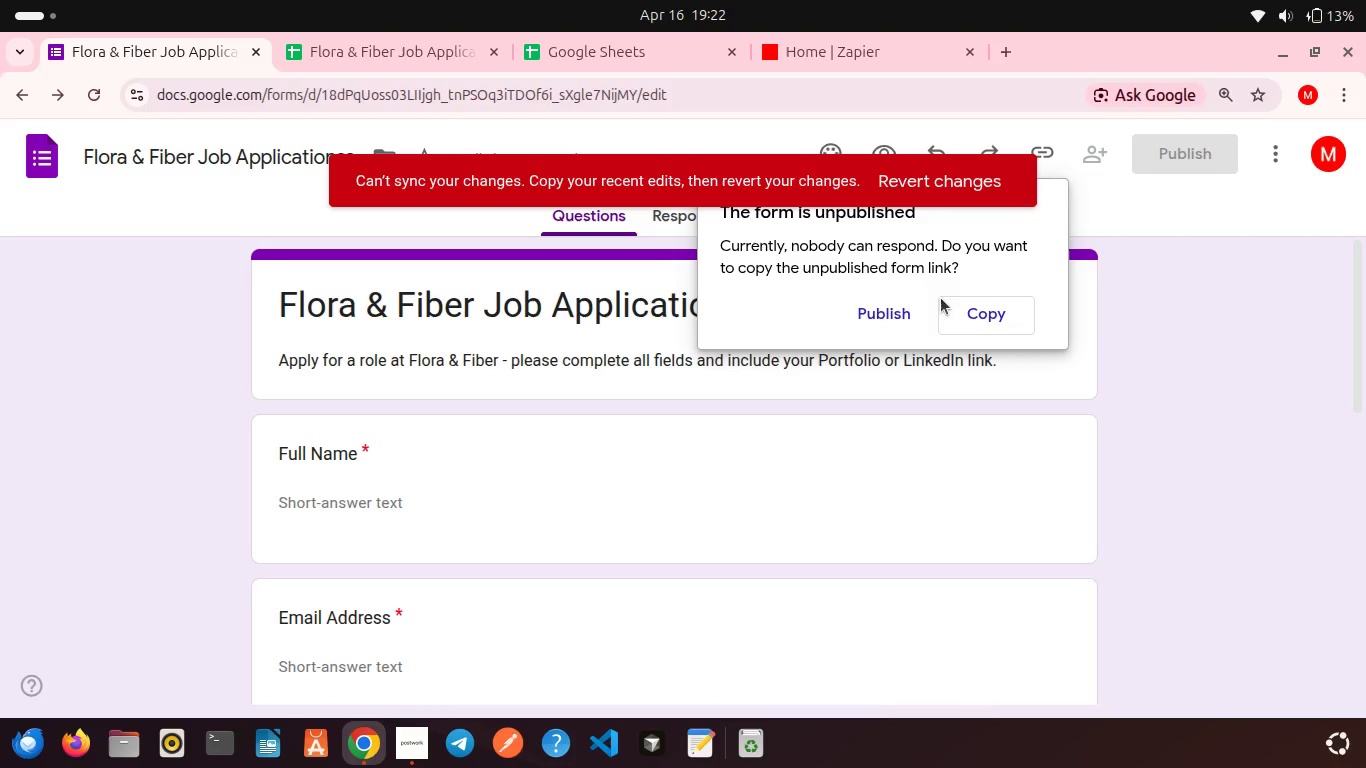 
left_click([987, 319])
 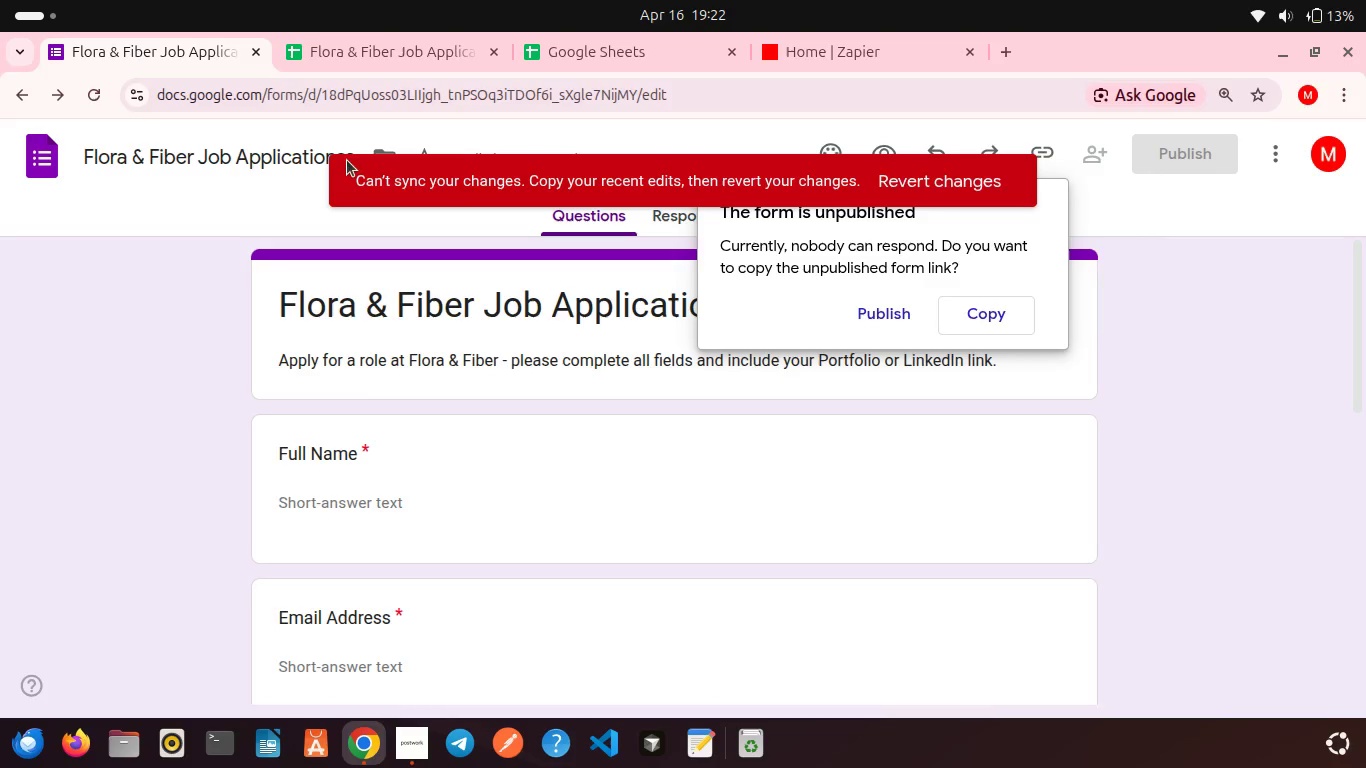 
left_click([90, 94])
 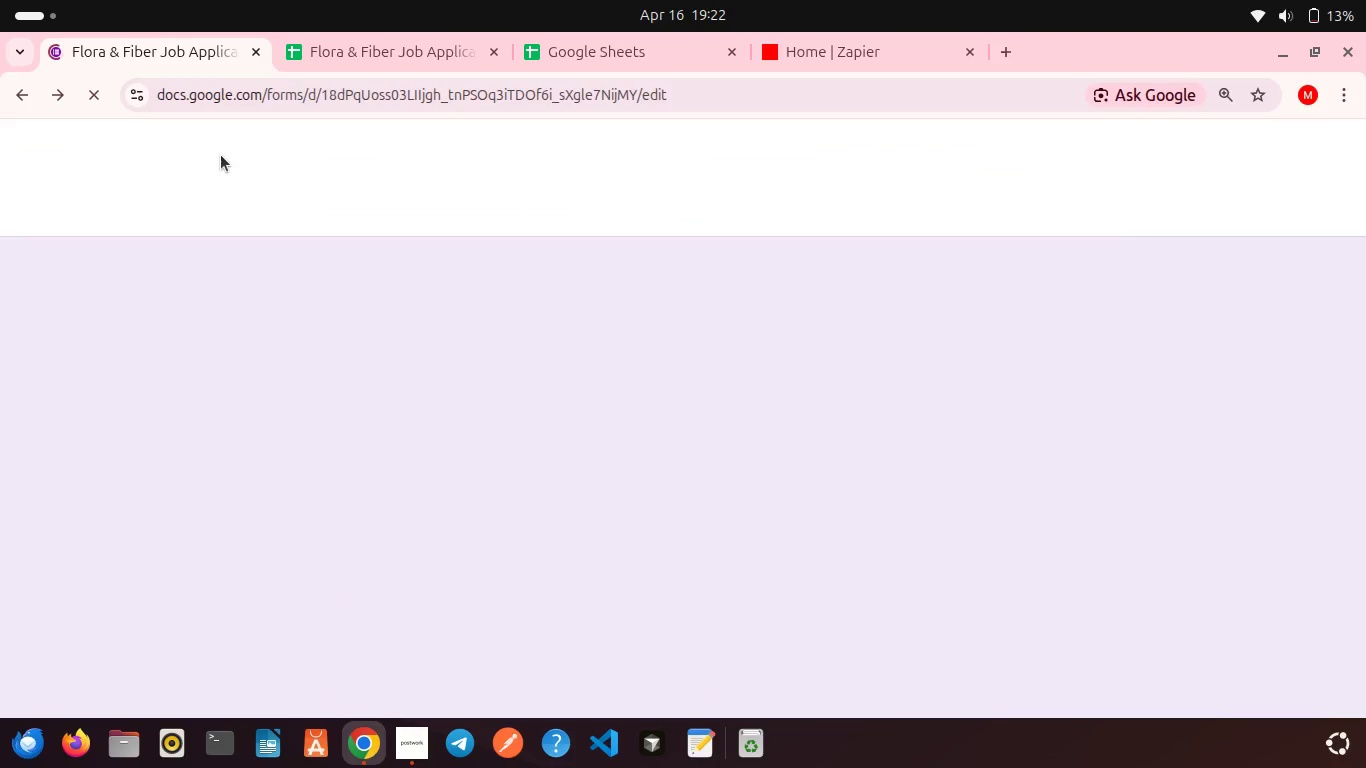 
wait(9.88)
 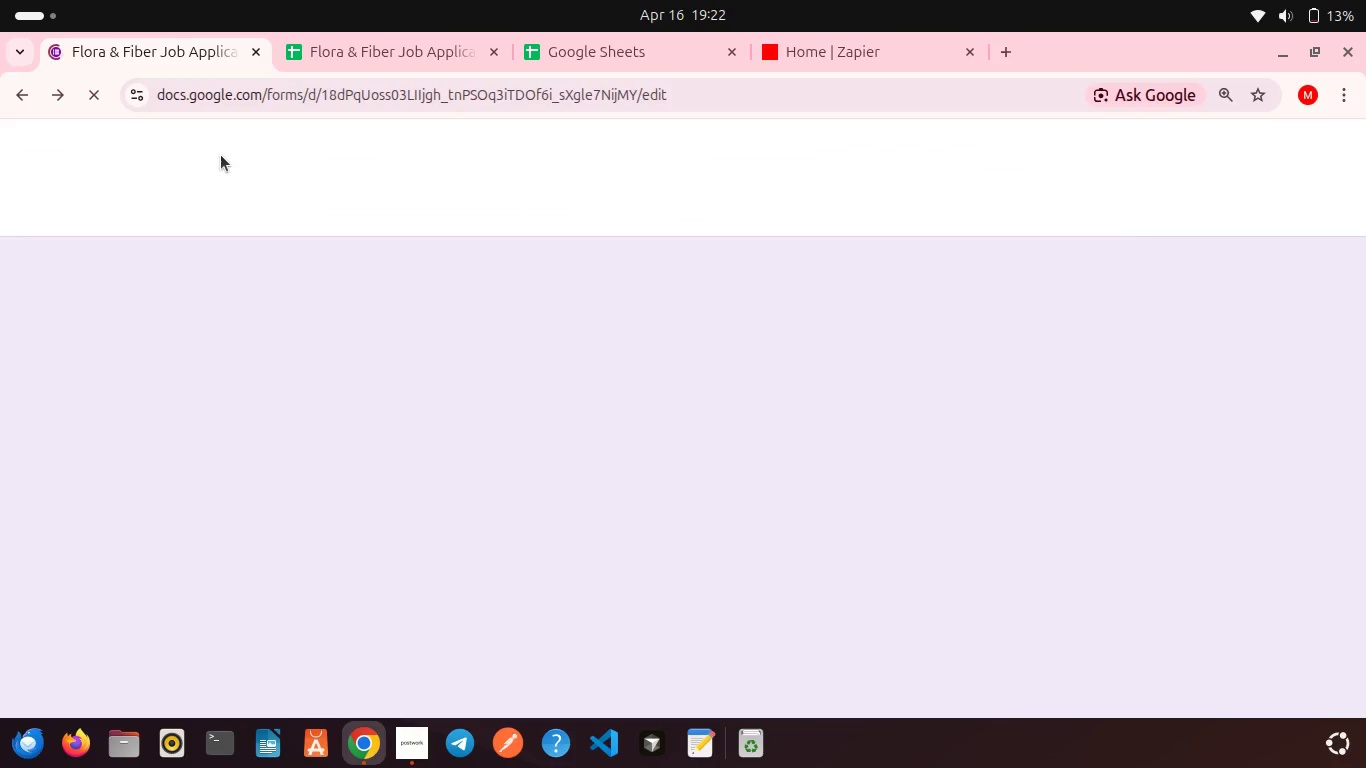 
scroll: coordinate [927, 418], scroll_direction: down, amount: 4.0
 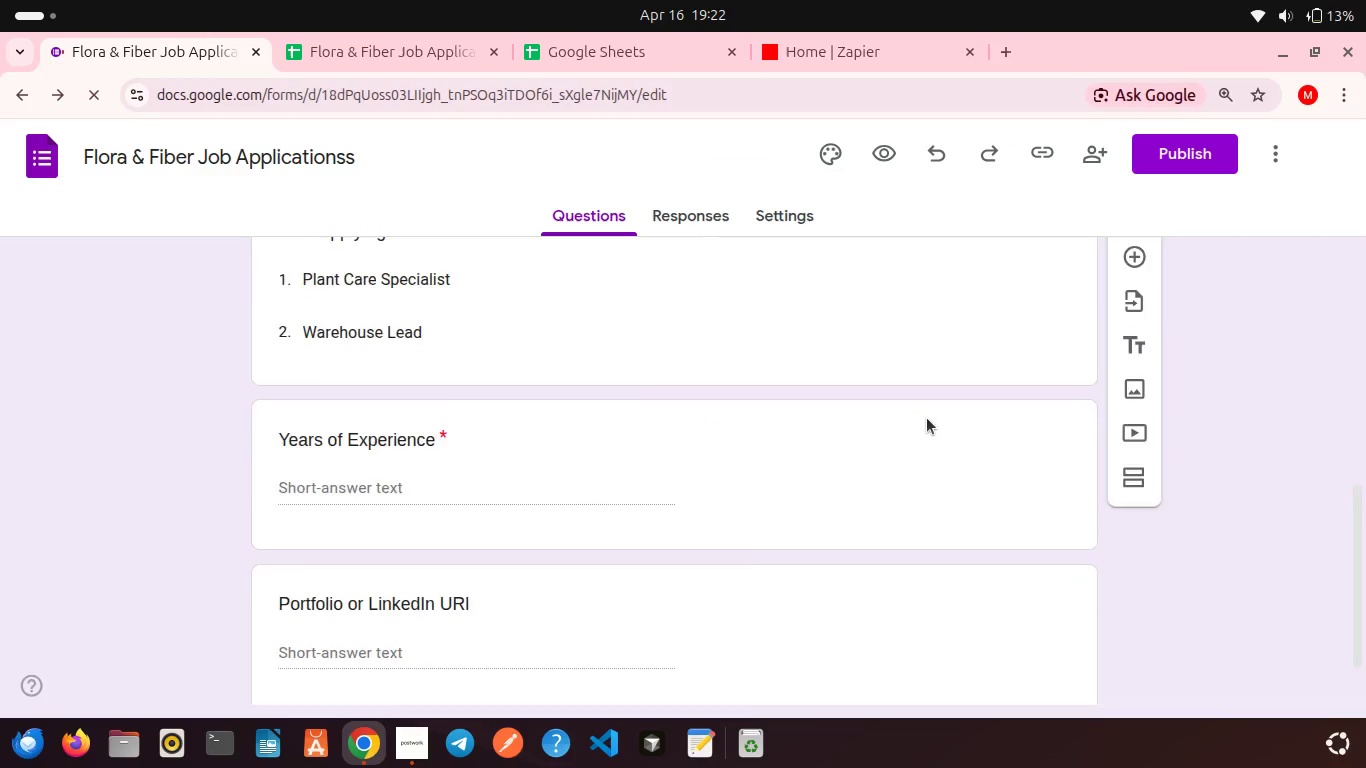 
scroll: coordinate [927, 418], scroll_direction: up, amount: 7.0
 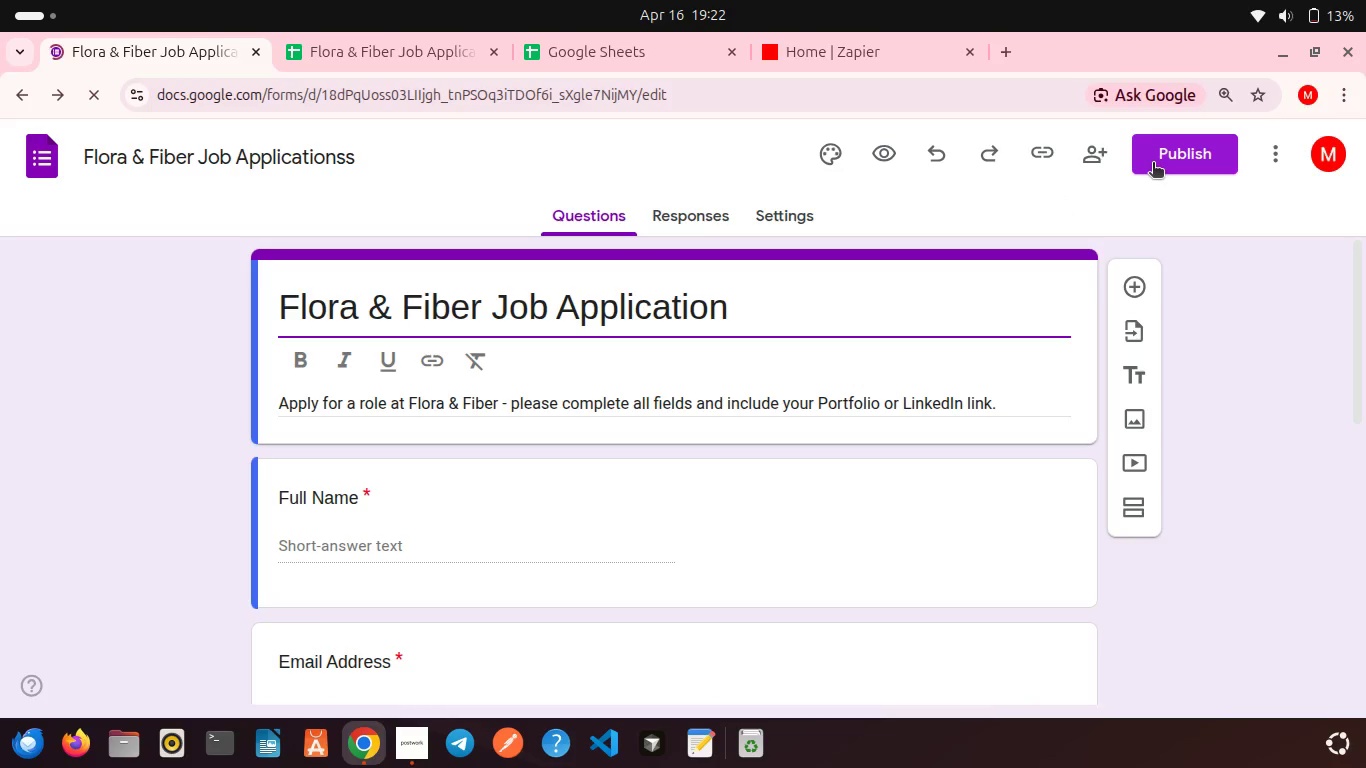 
left_click([1159, 155])
 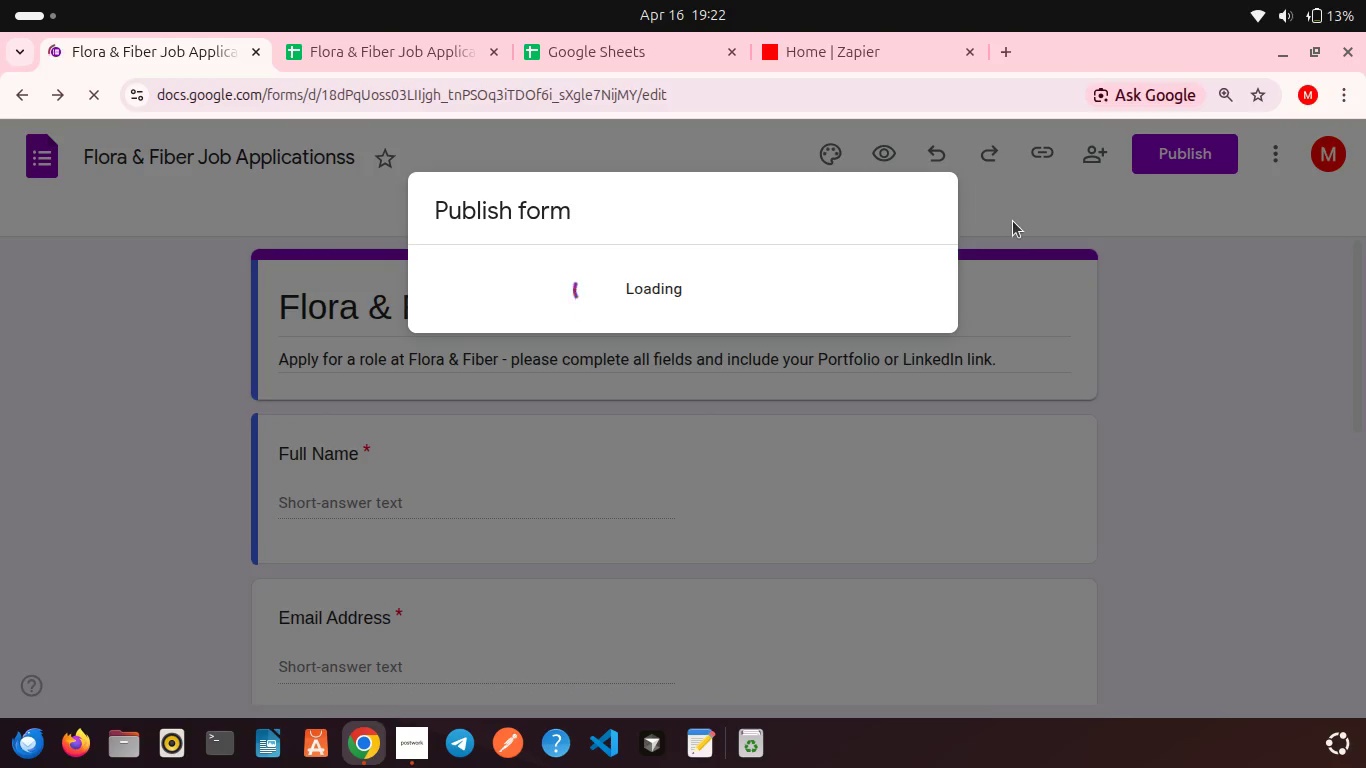 
wait(11.57)
 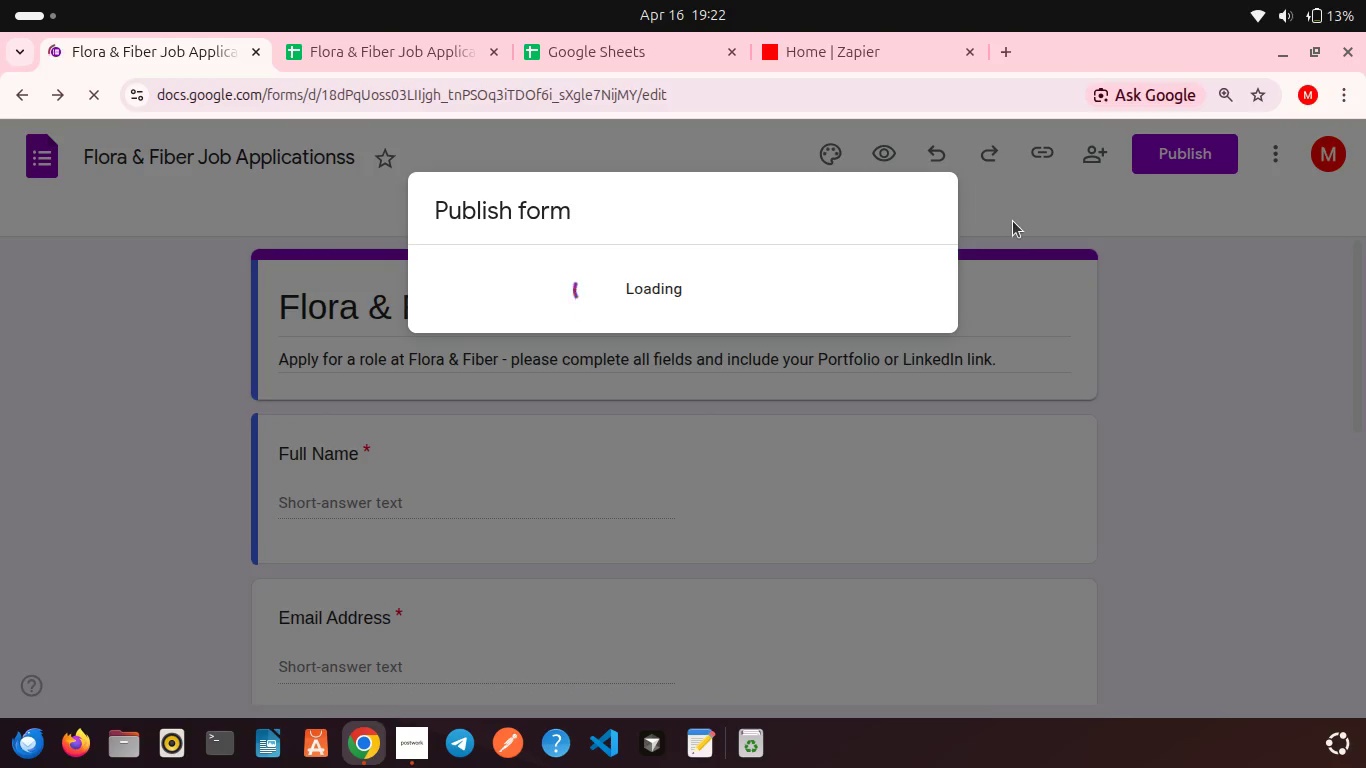 
left_click([403, 66])
 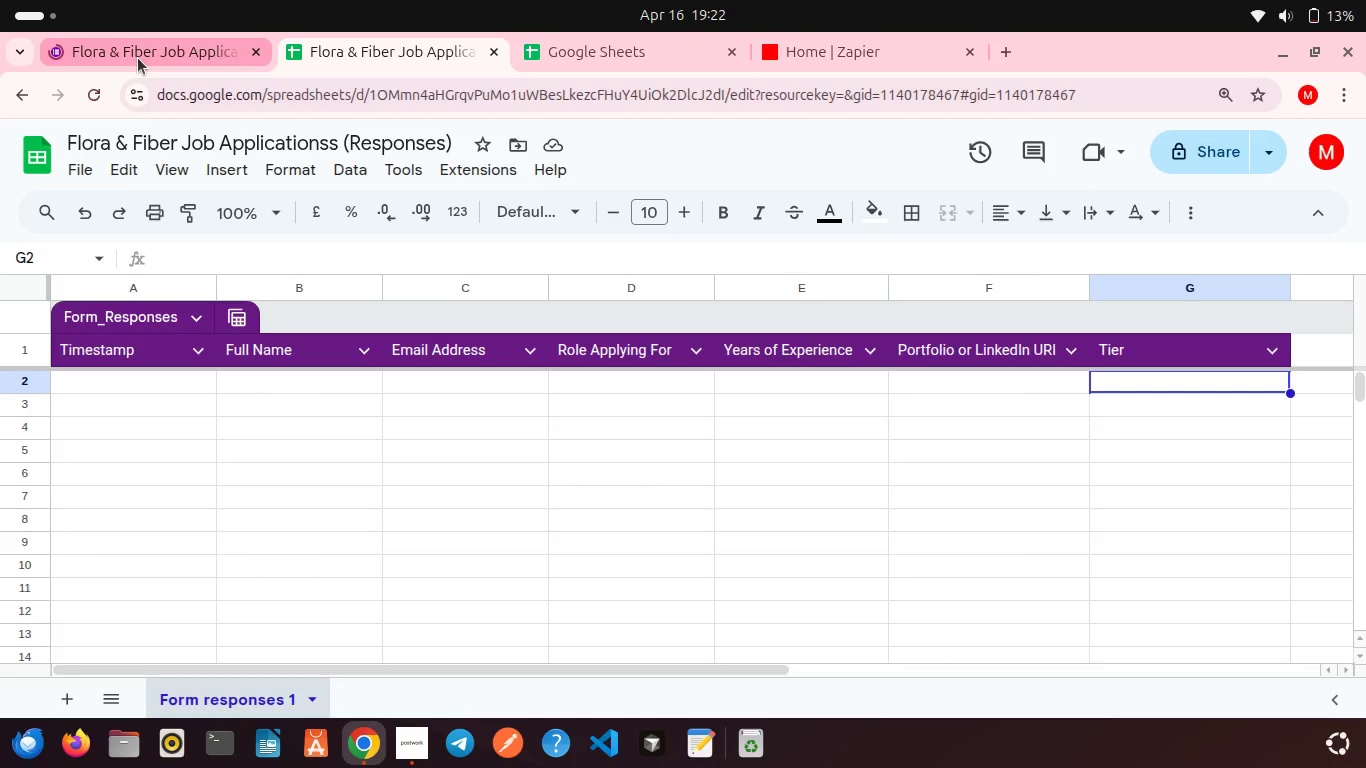 
left_click([138, 58])
 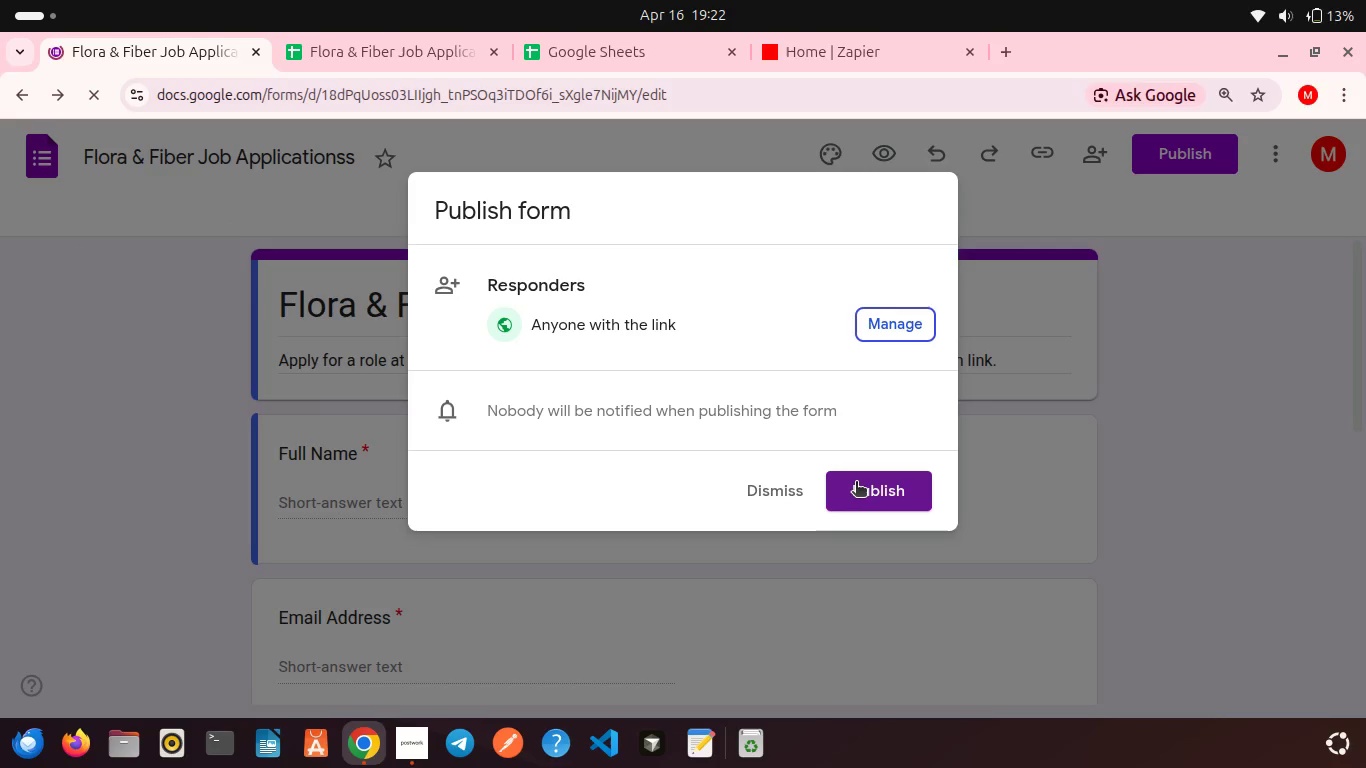 
left_click([856, 483])
 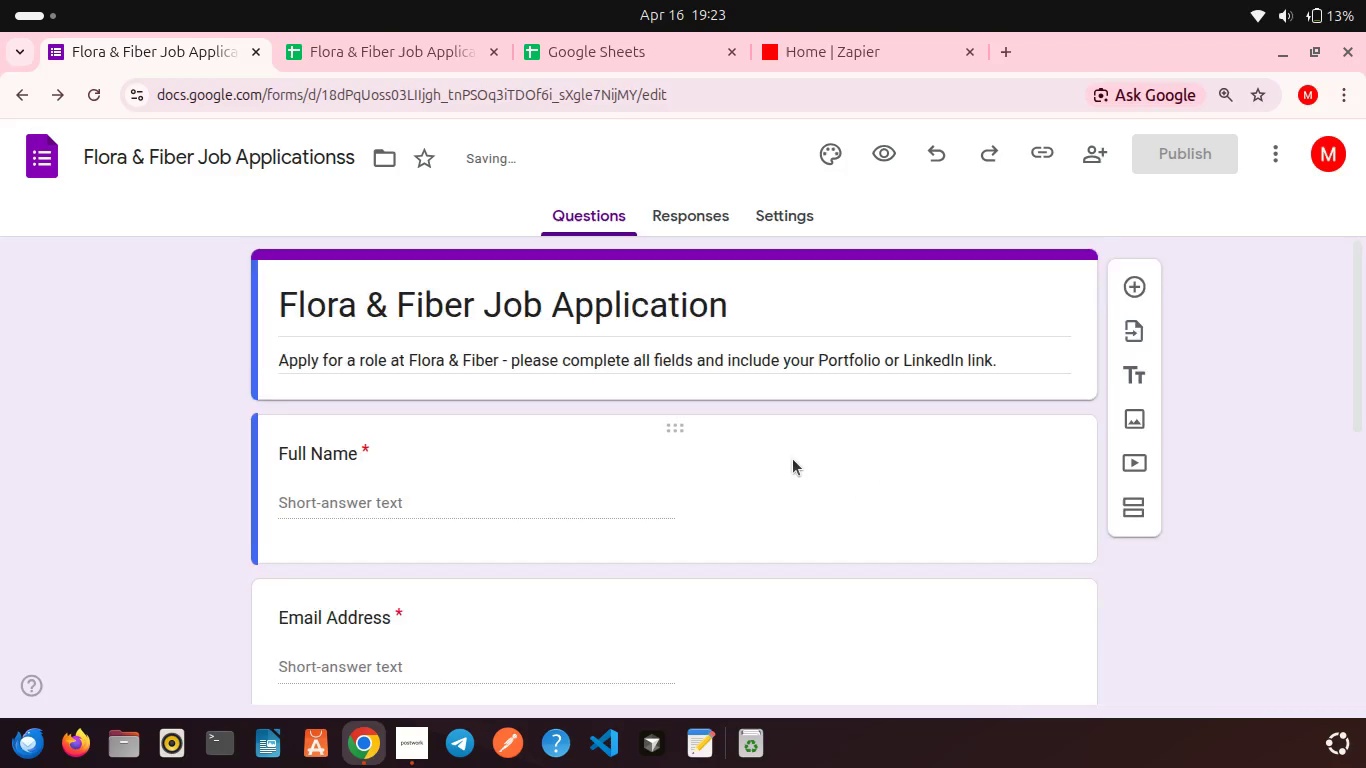 
scroll: coordinate [793, 459], scroll_direction: up, amount: 2.0
 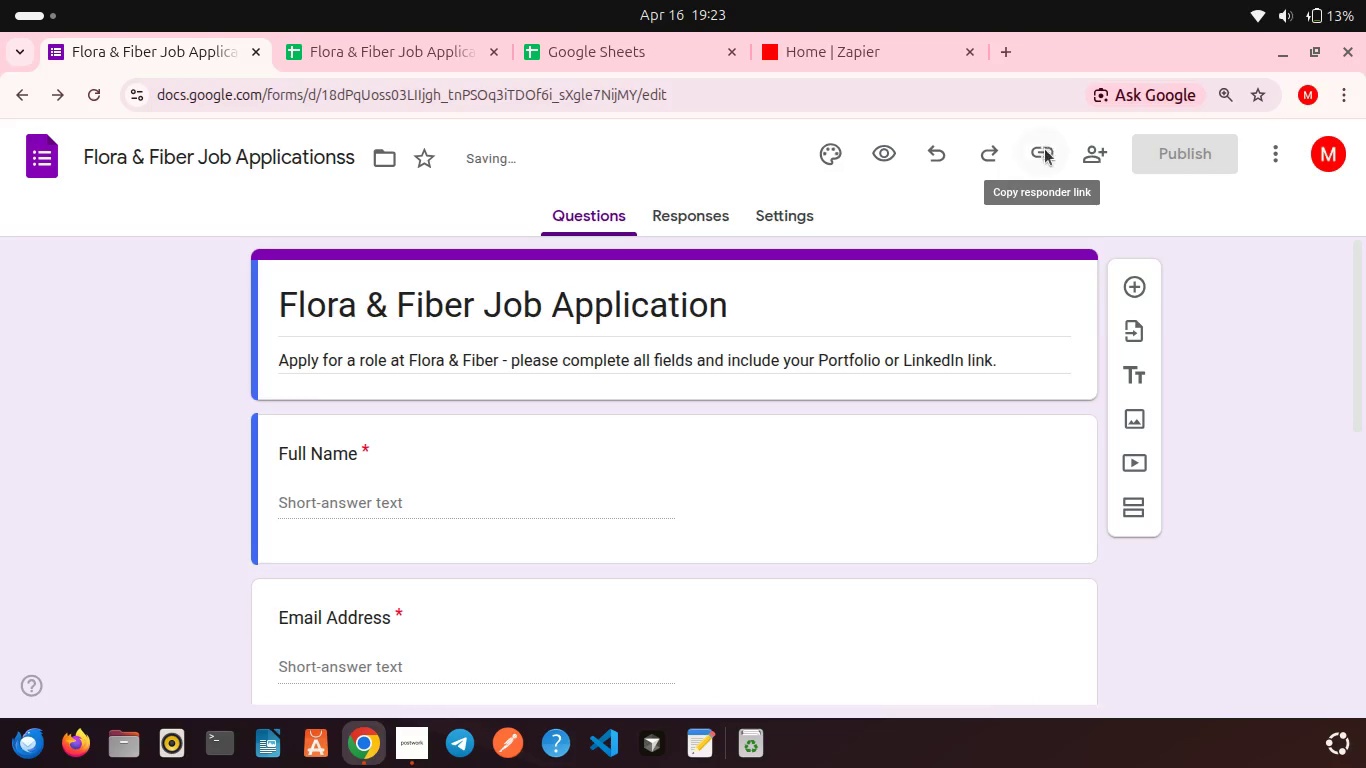 
left_click([1045, 149])
 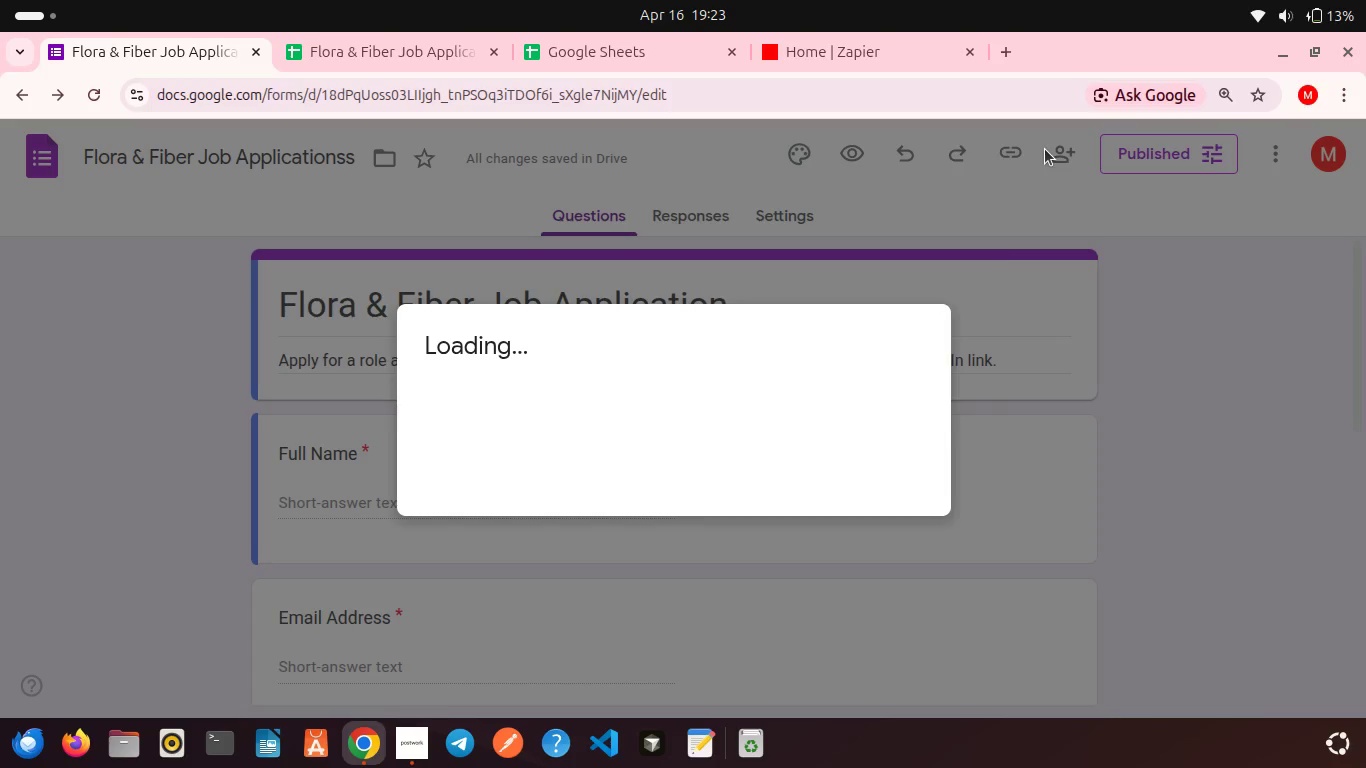 
left_click([1045, 149])
 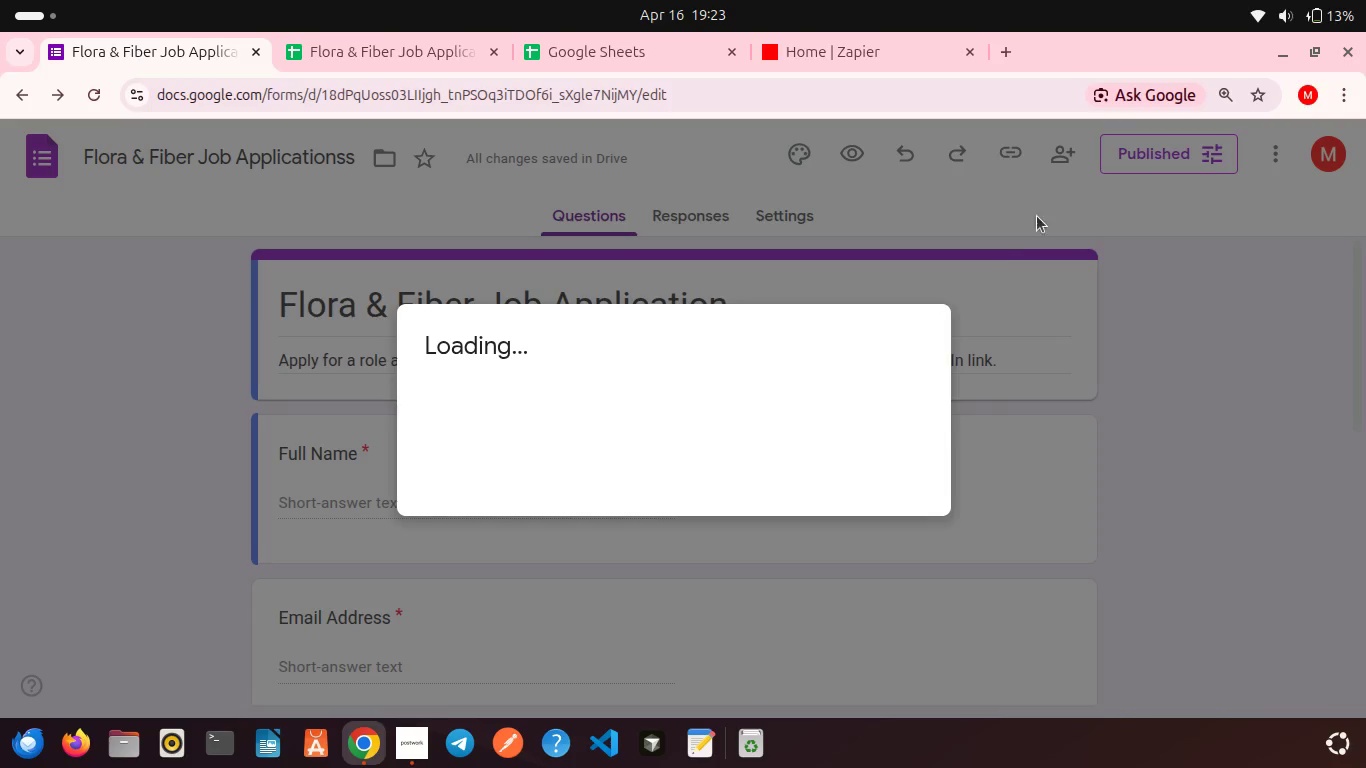 
left_click([1018, 228])
 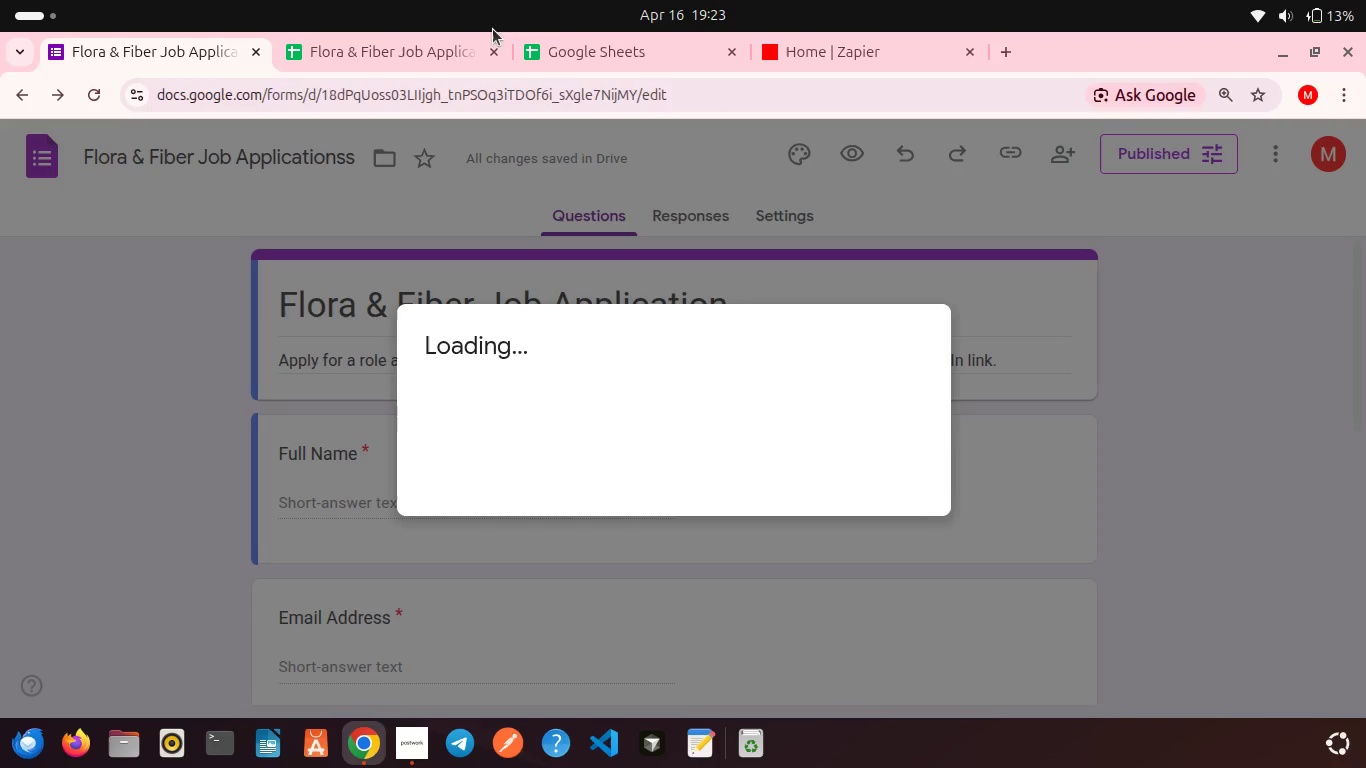 
mouse_move([580, 43])
 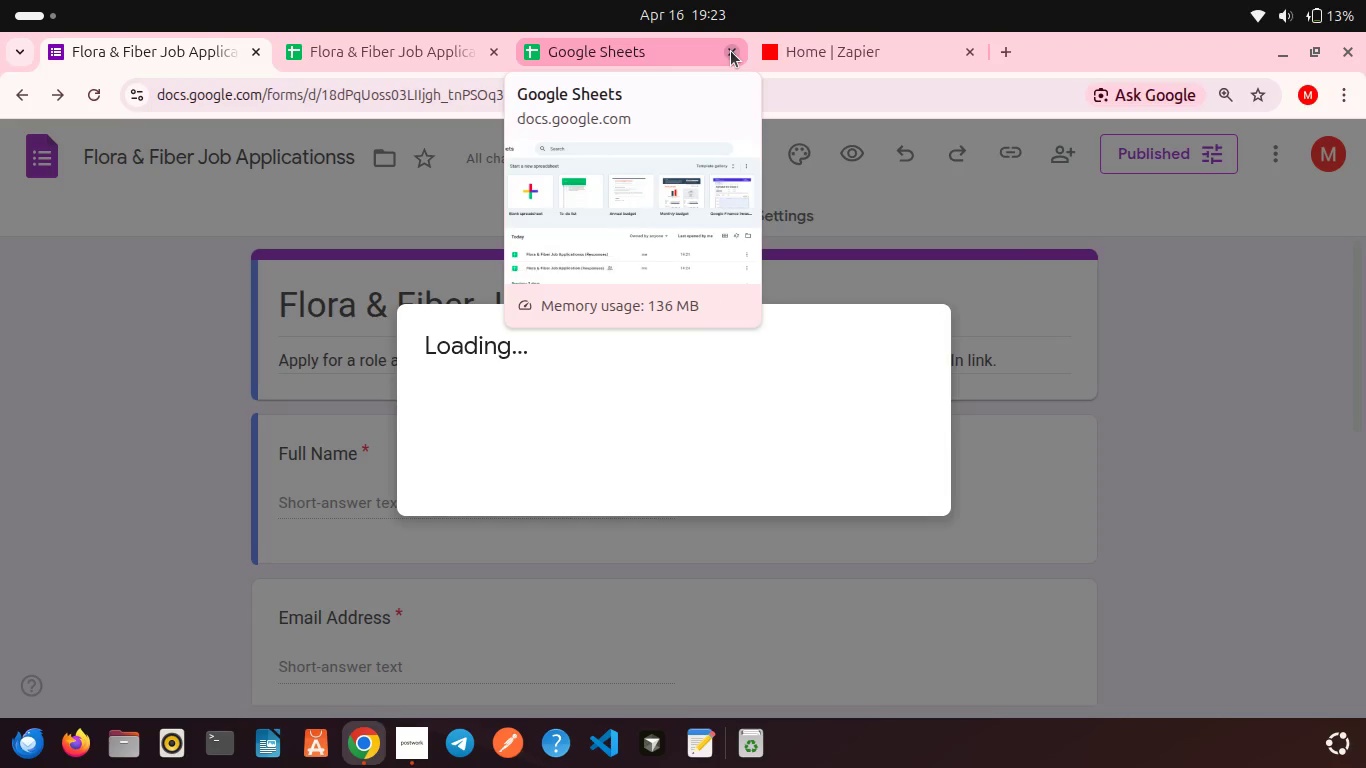 
left_click([731, 51])
 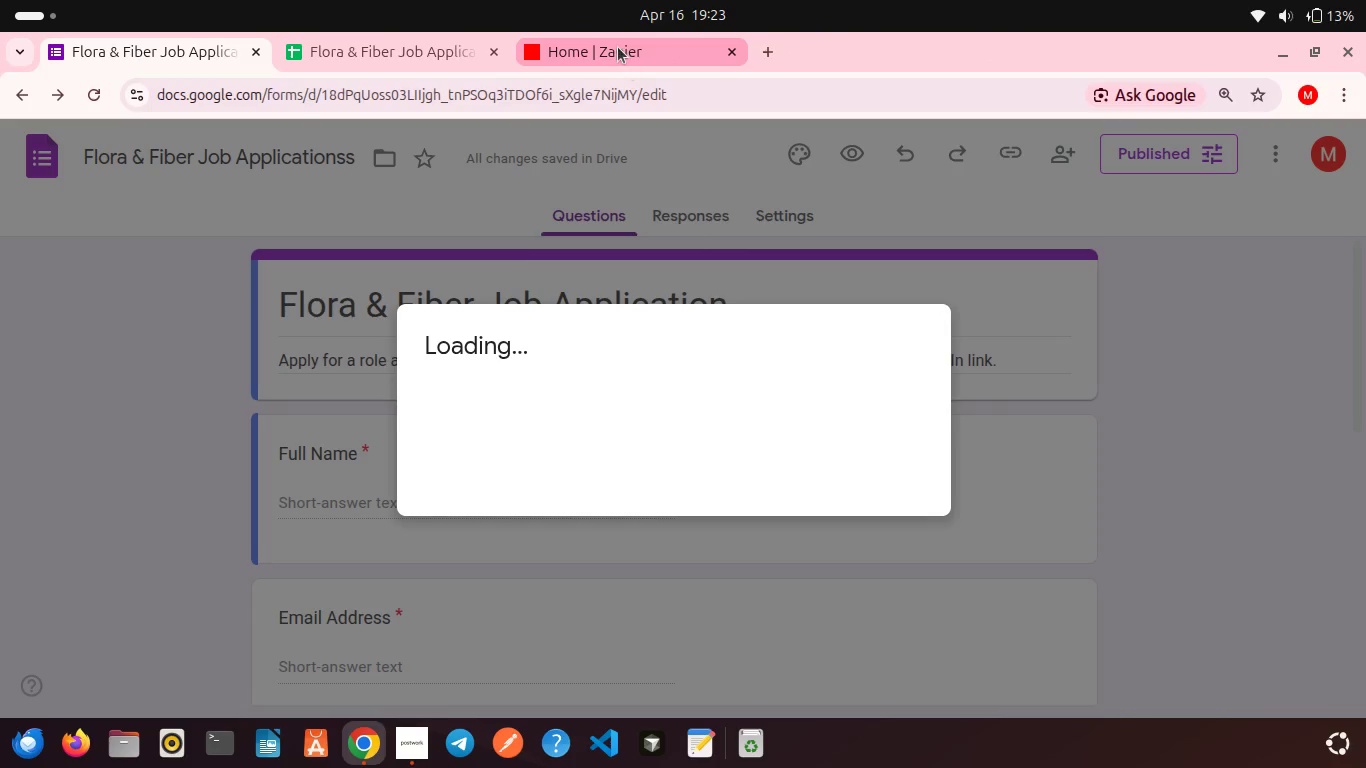 
left_click([618, 47])
 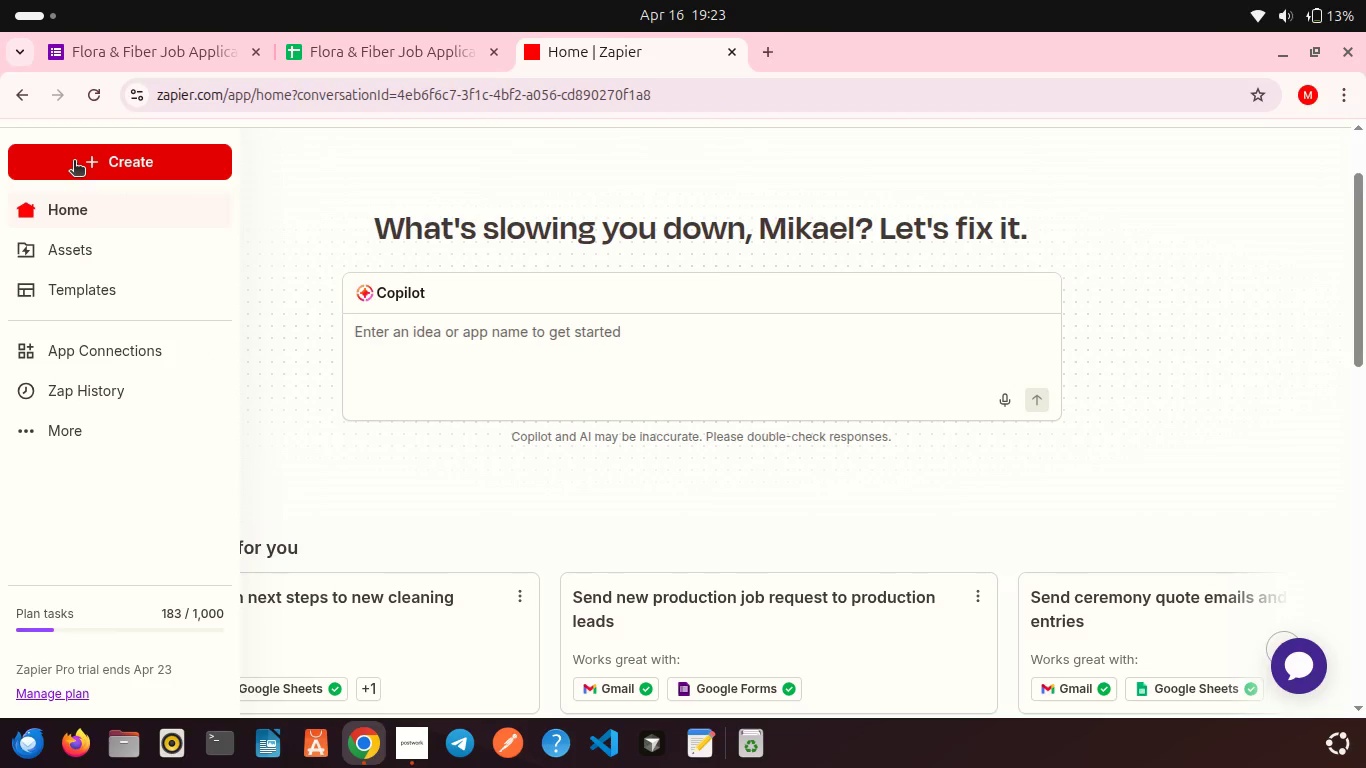 
left_click([96, 162])
 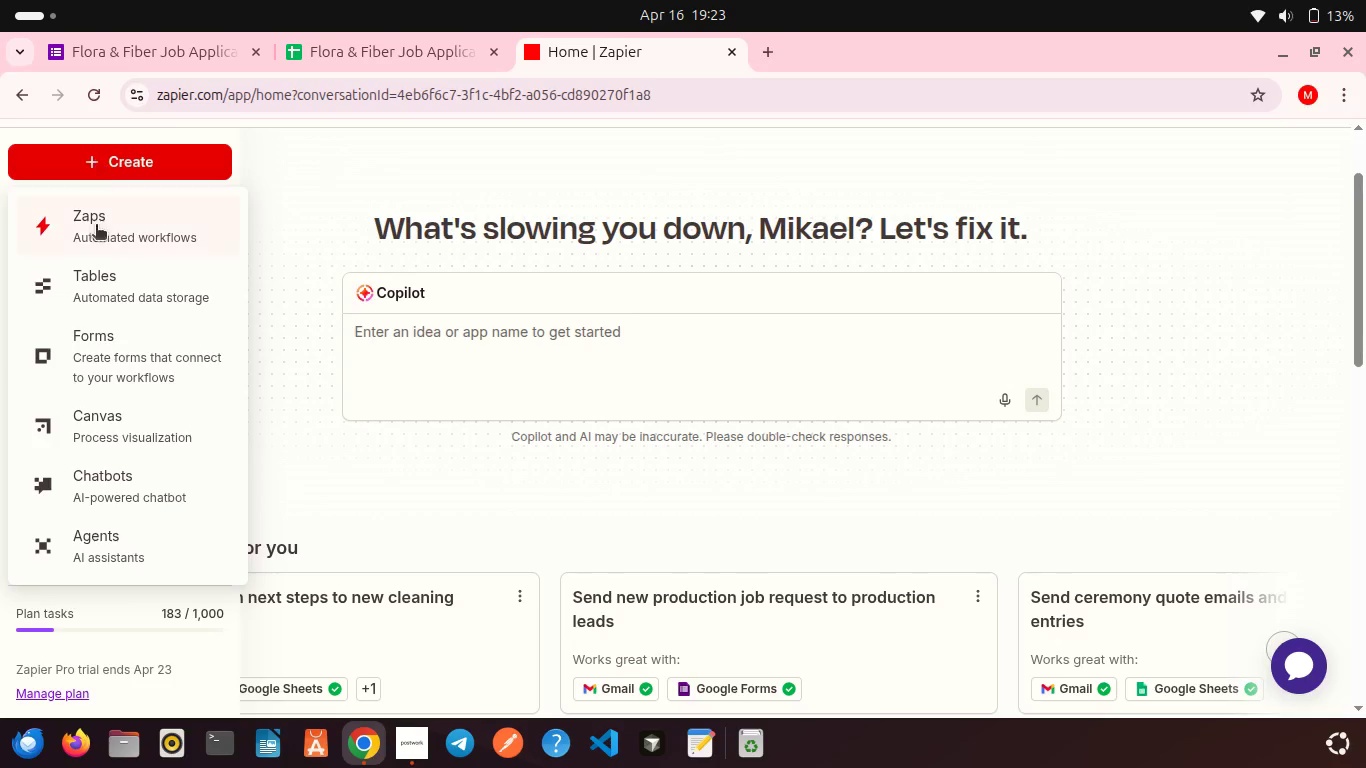 
left_click([96, 234])
 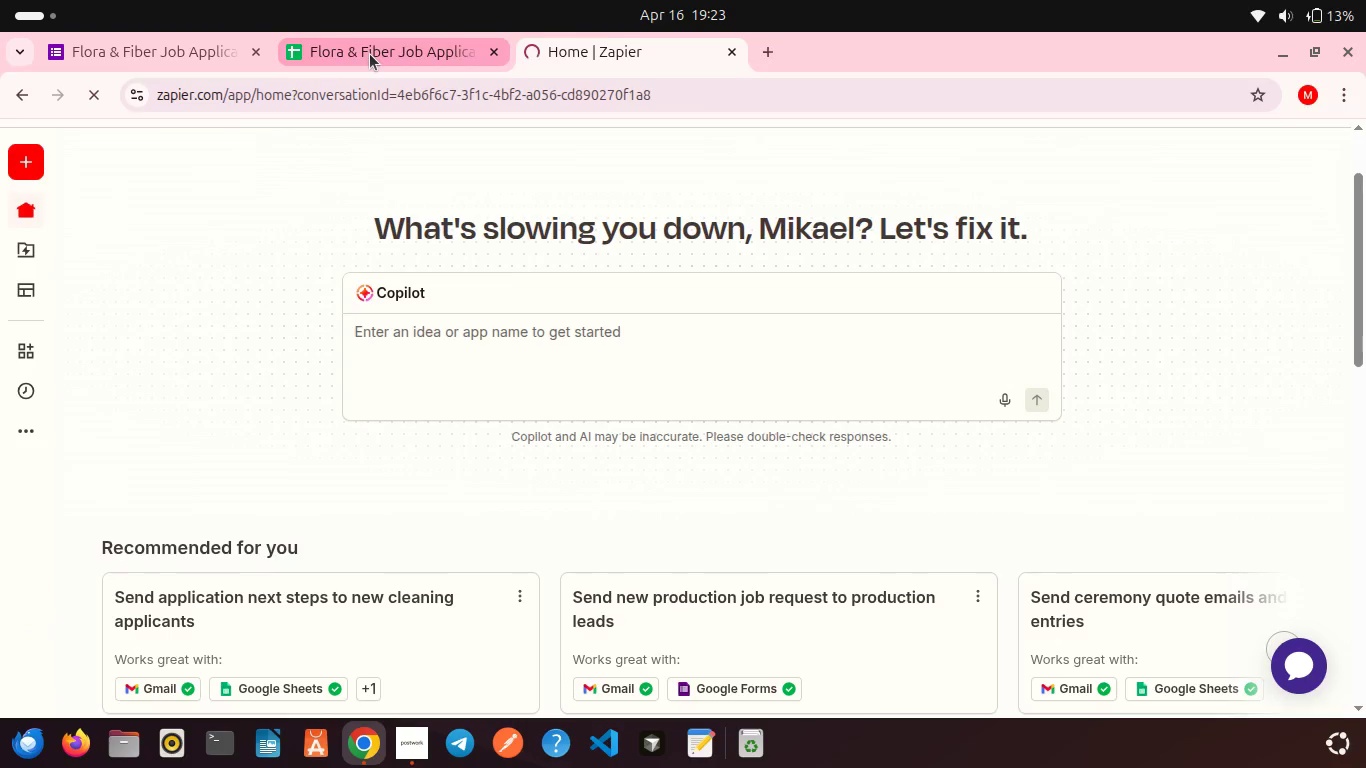 
left_click([370, 54])
 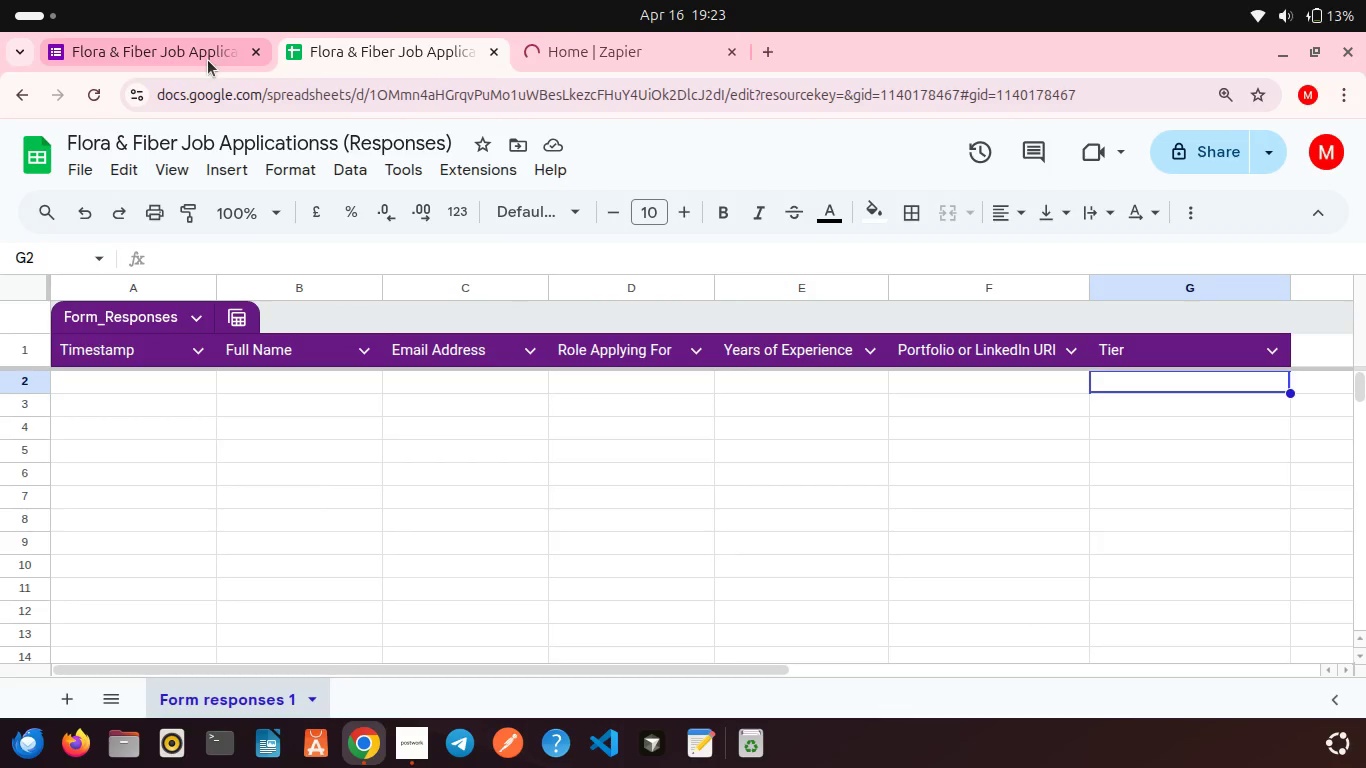 
left_click([208, 60])
 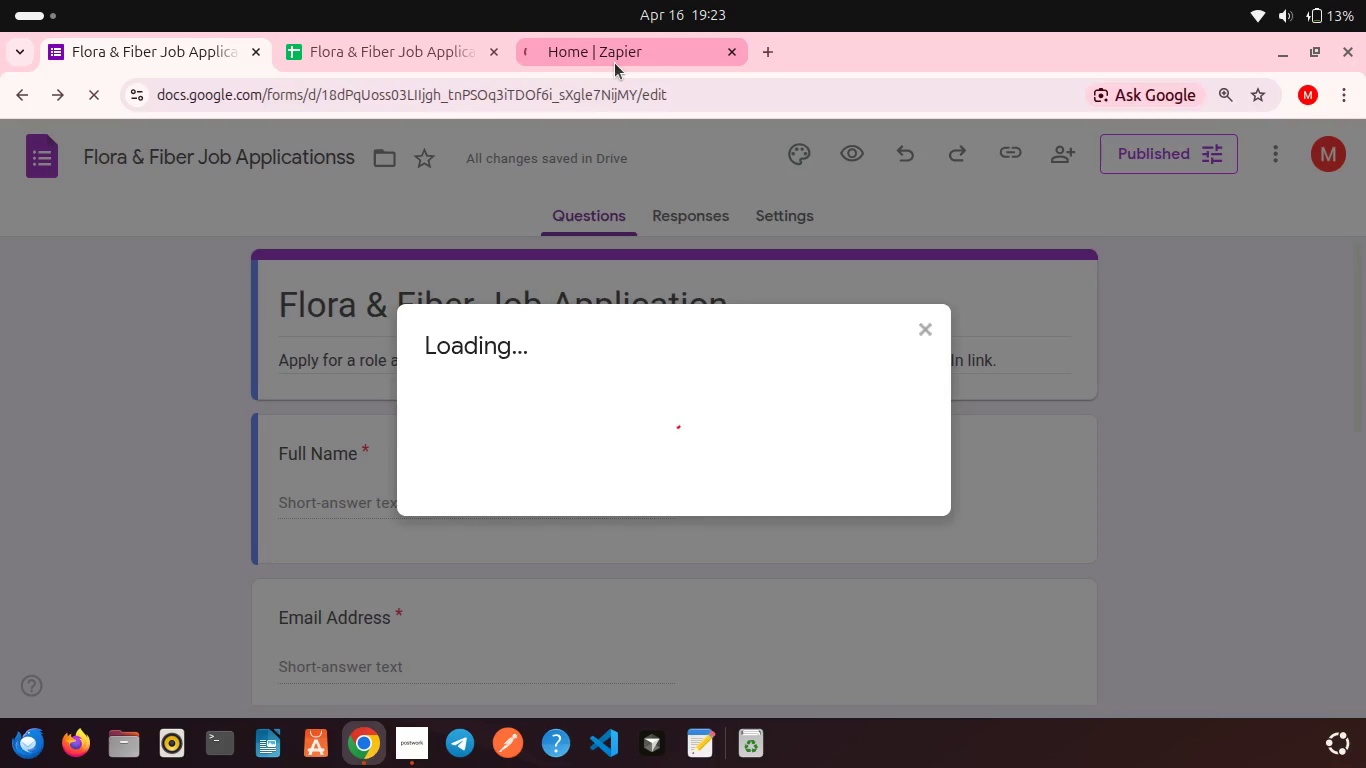 
left_click([608, 59])
 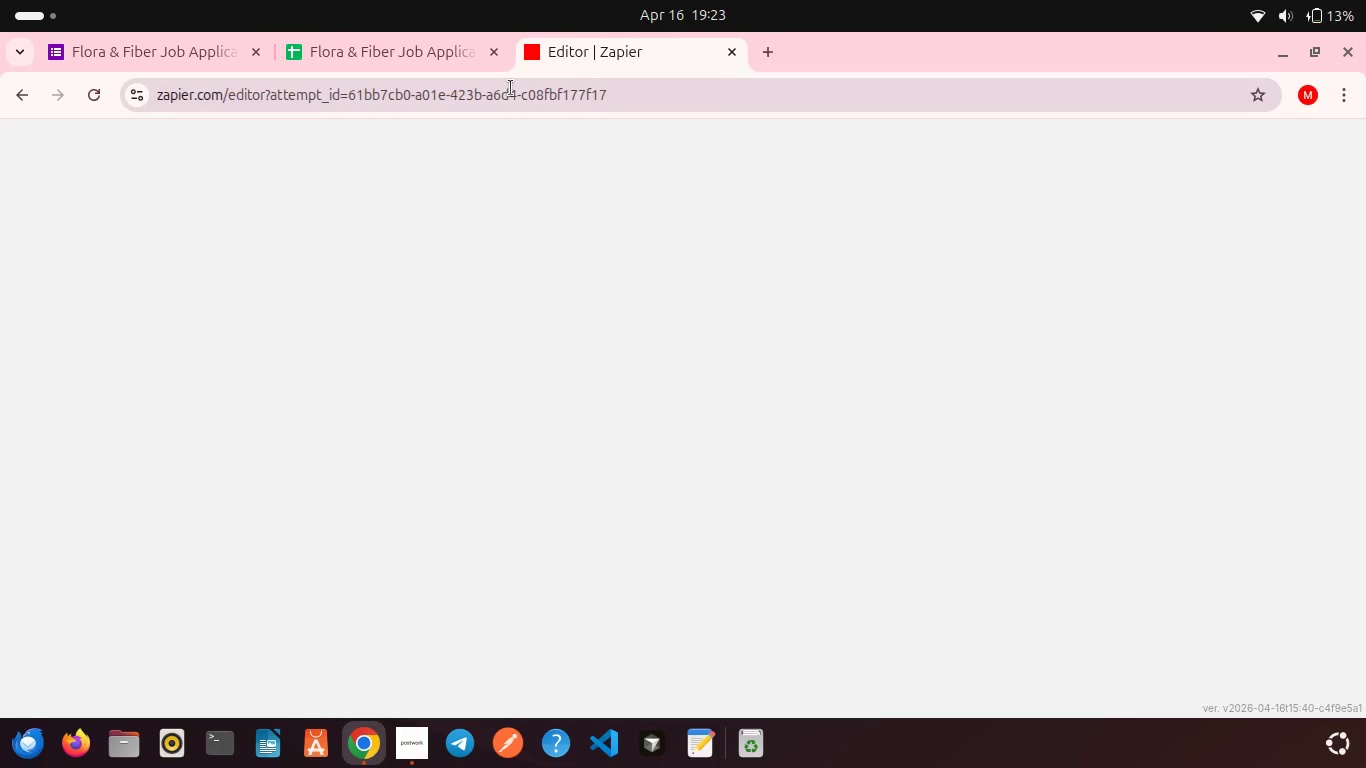 
wait(12.22)
 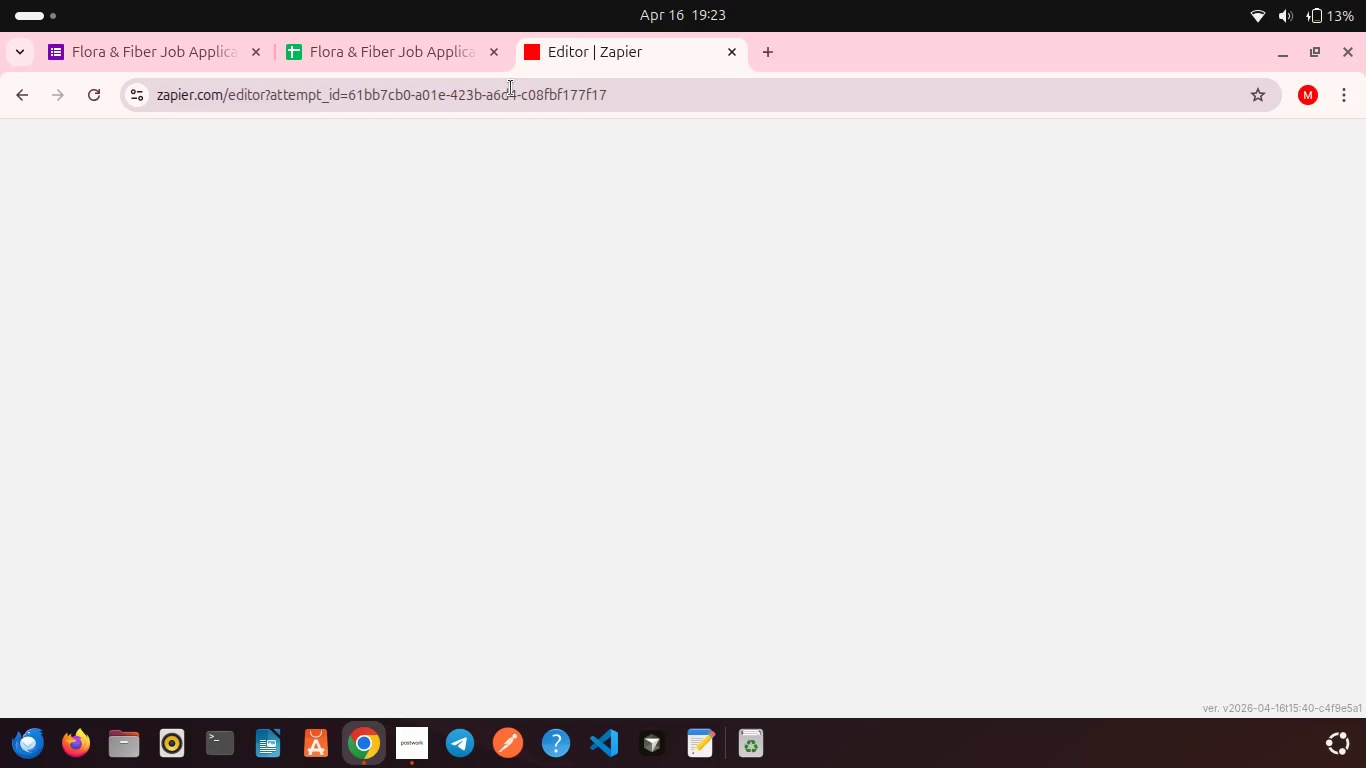 
left_click([199, 48])
 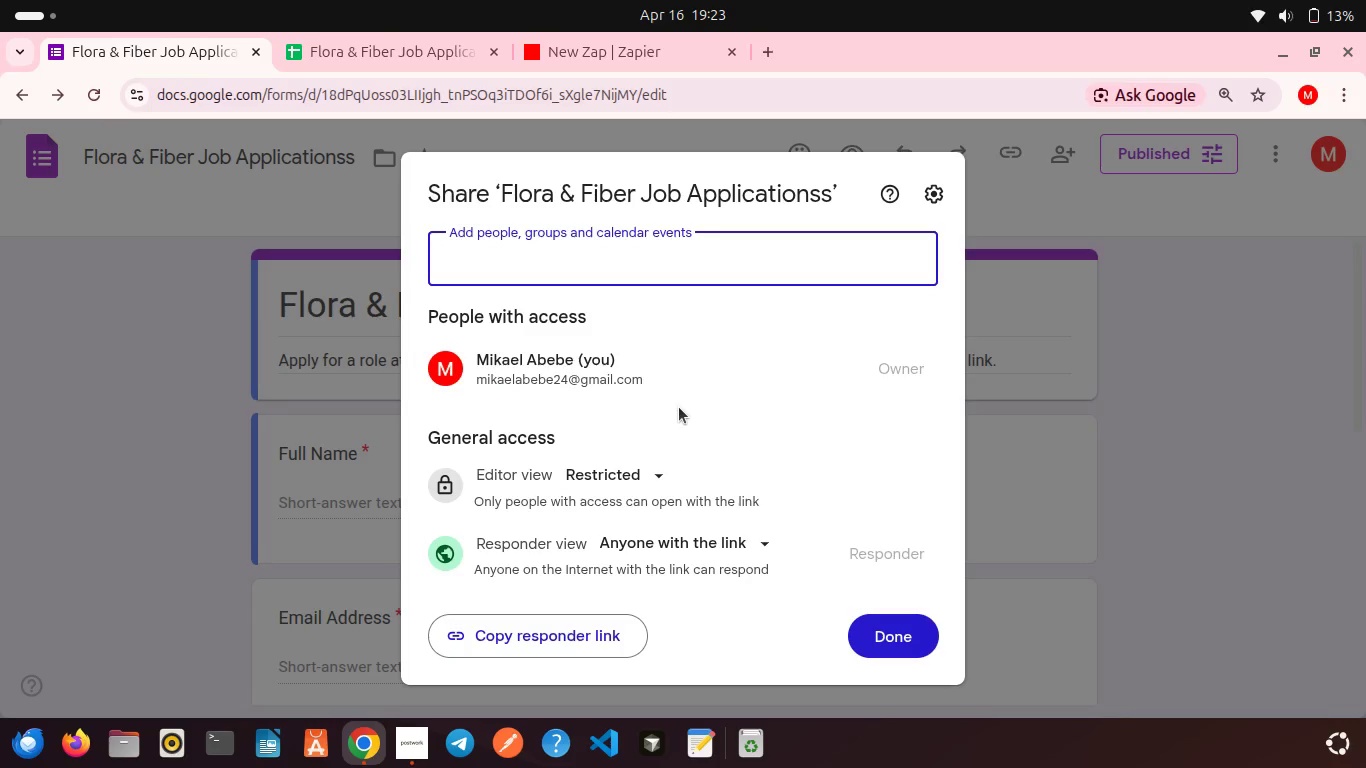 
scroll: coordinate [679, 407], scroll_direction: down, amount: 4.0
 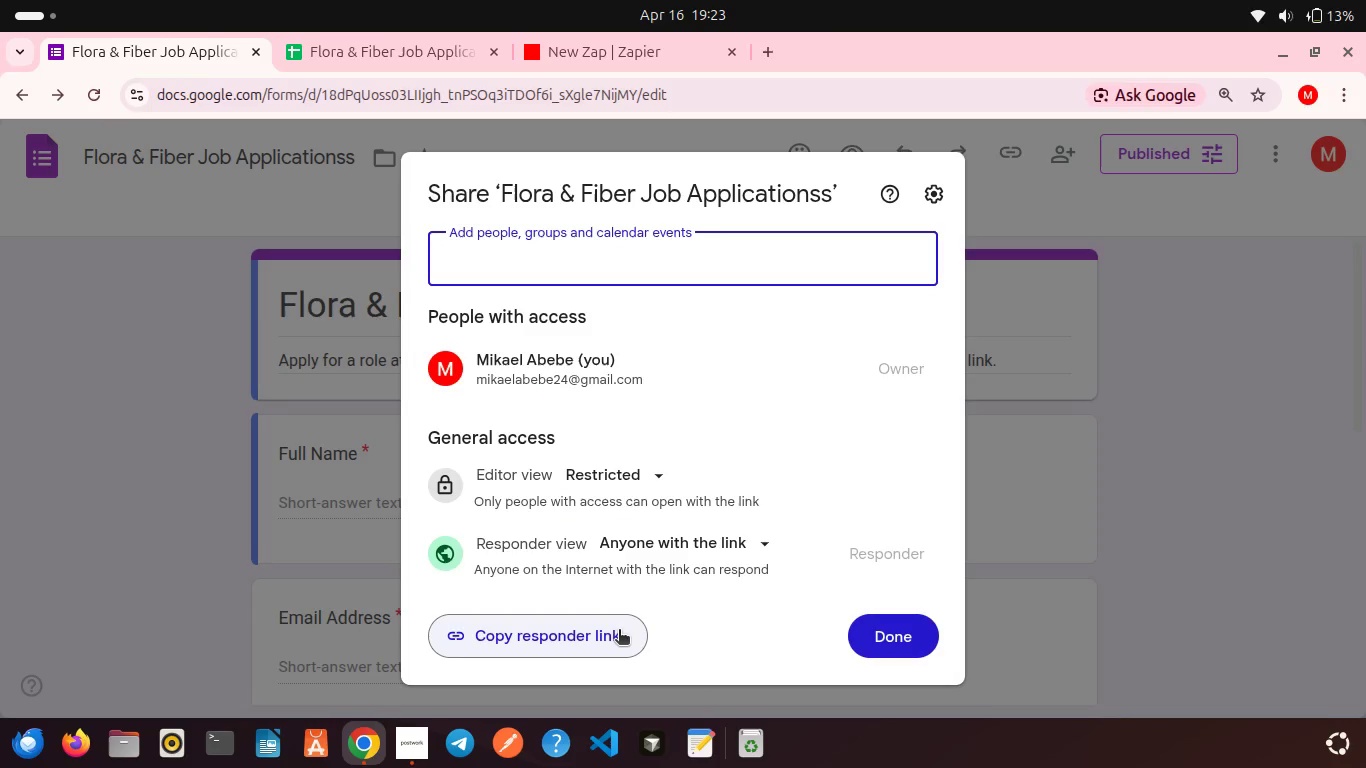 
wait(5.46)
 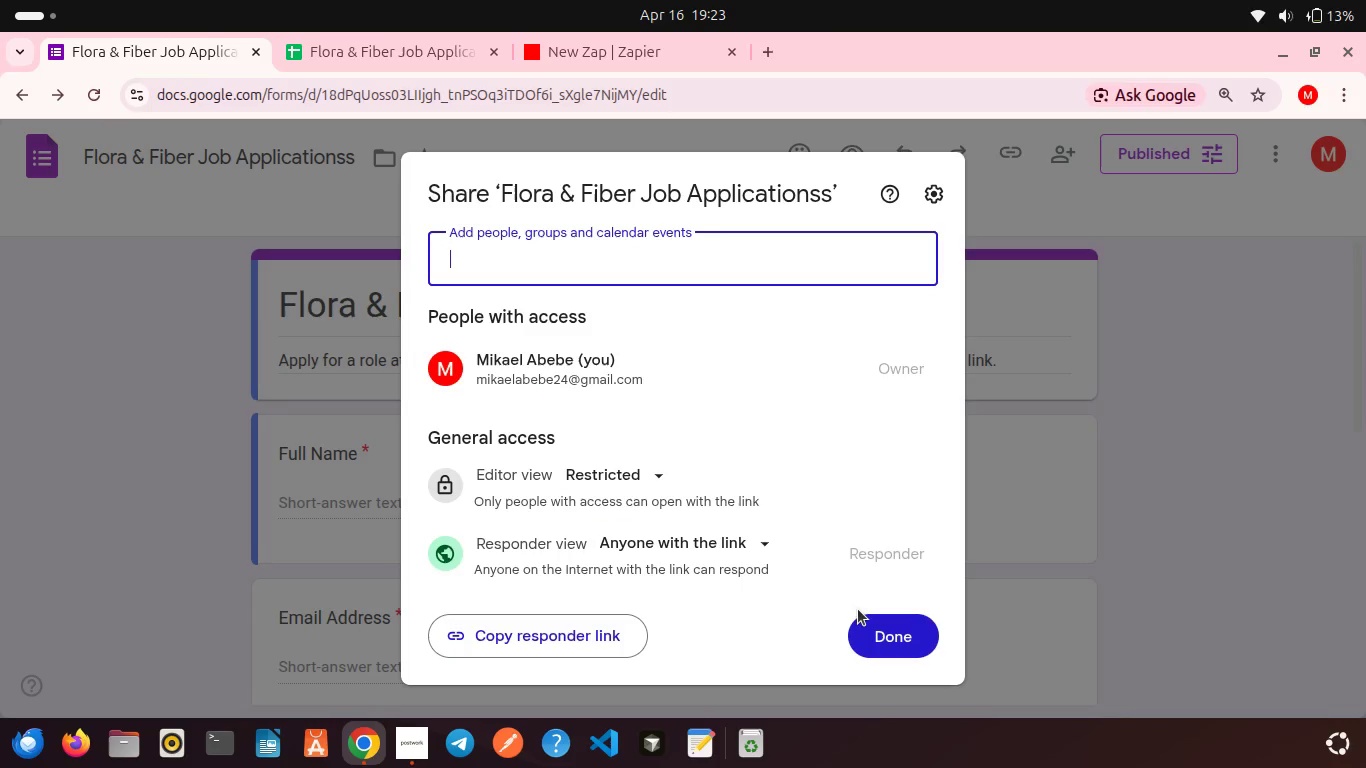 
left_click([897, 641])
 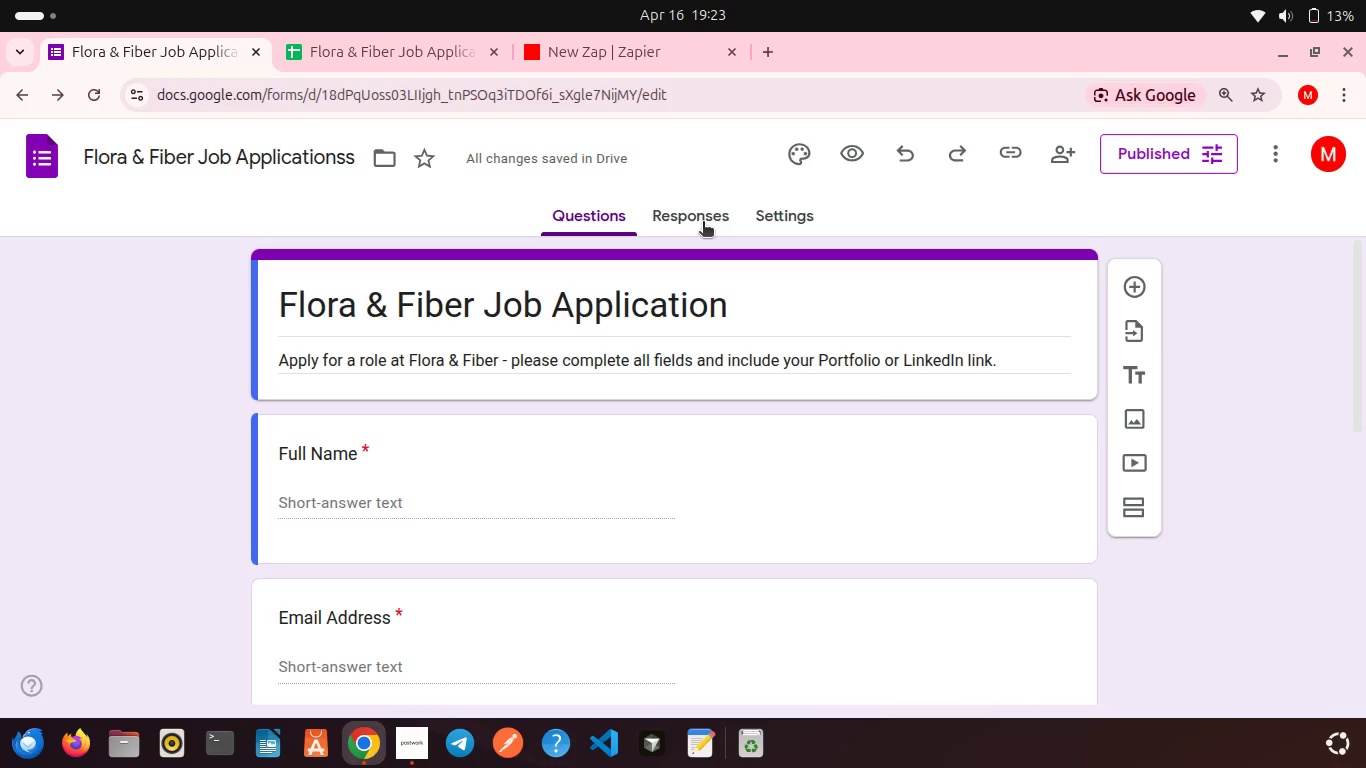 
left_click([703, 223])
 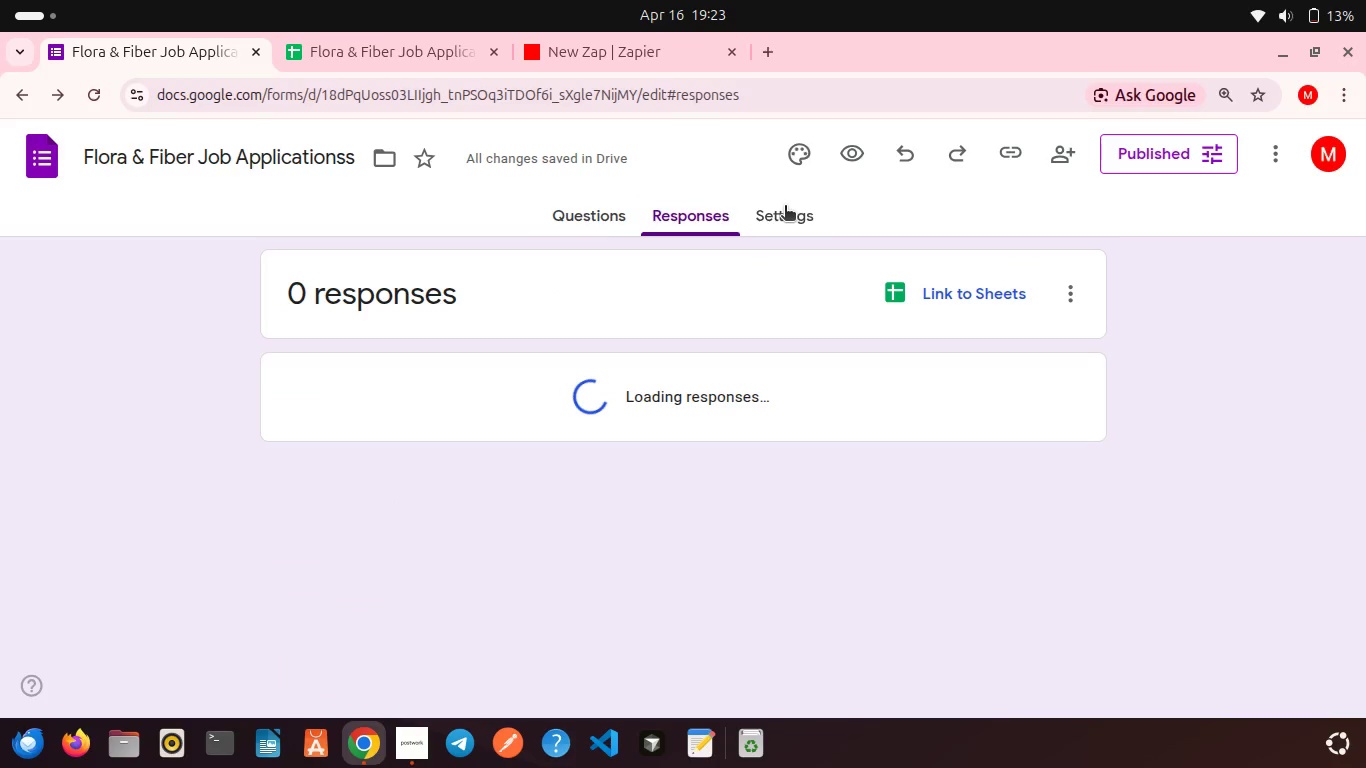 
left_click([785, 207])
 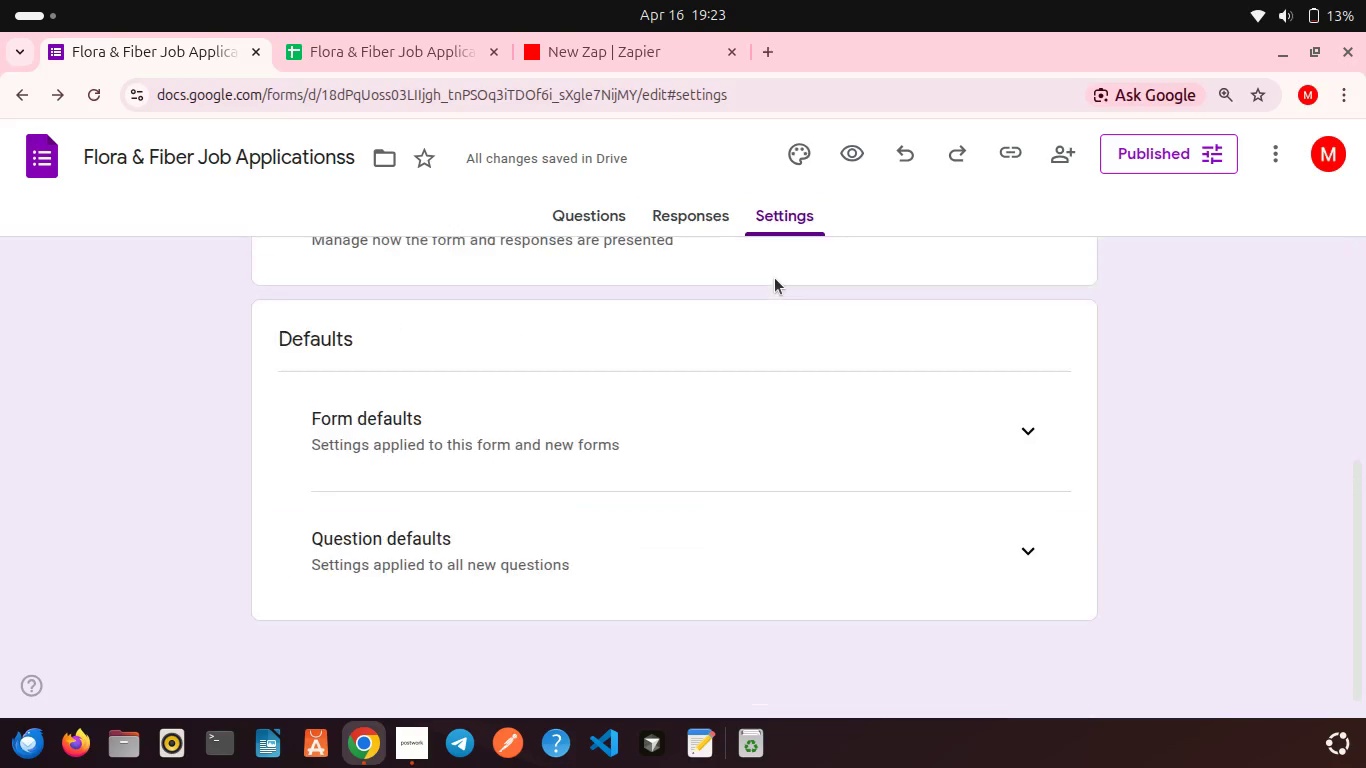 
scroll: coordinate [756, 378], scroll_direction: down, amount: 8.0
 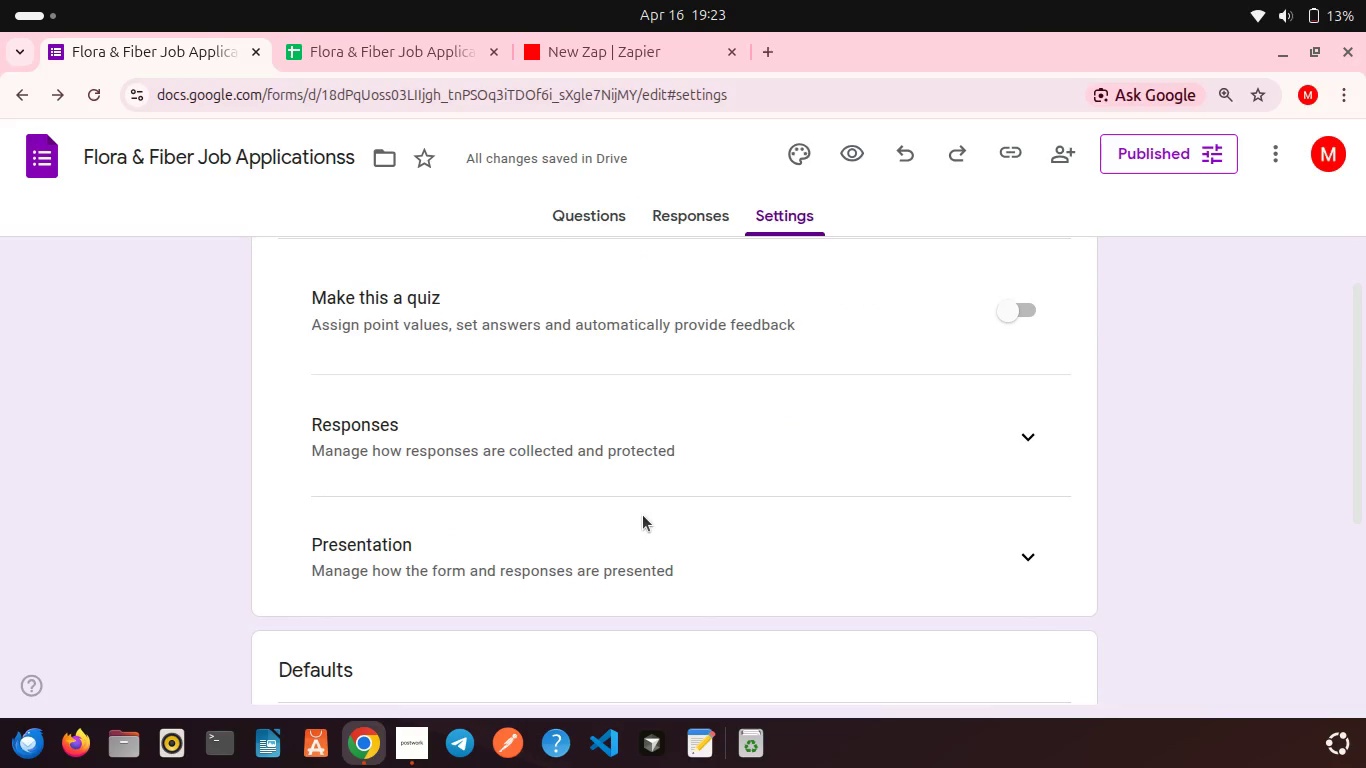 
left_click([643, 515])
 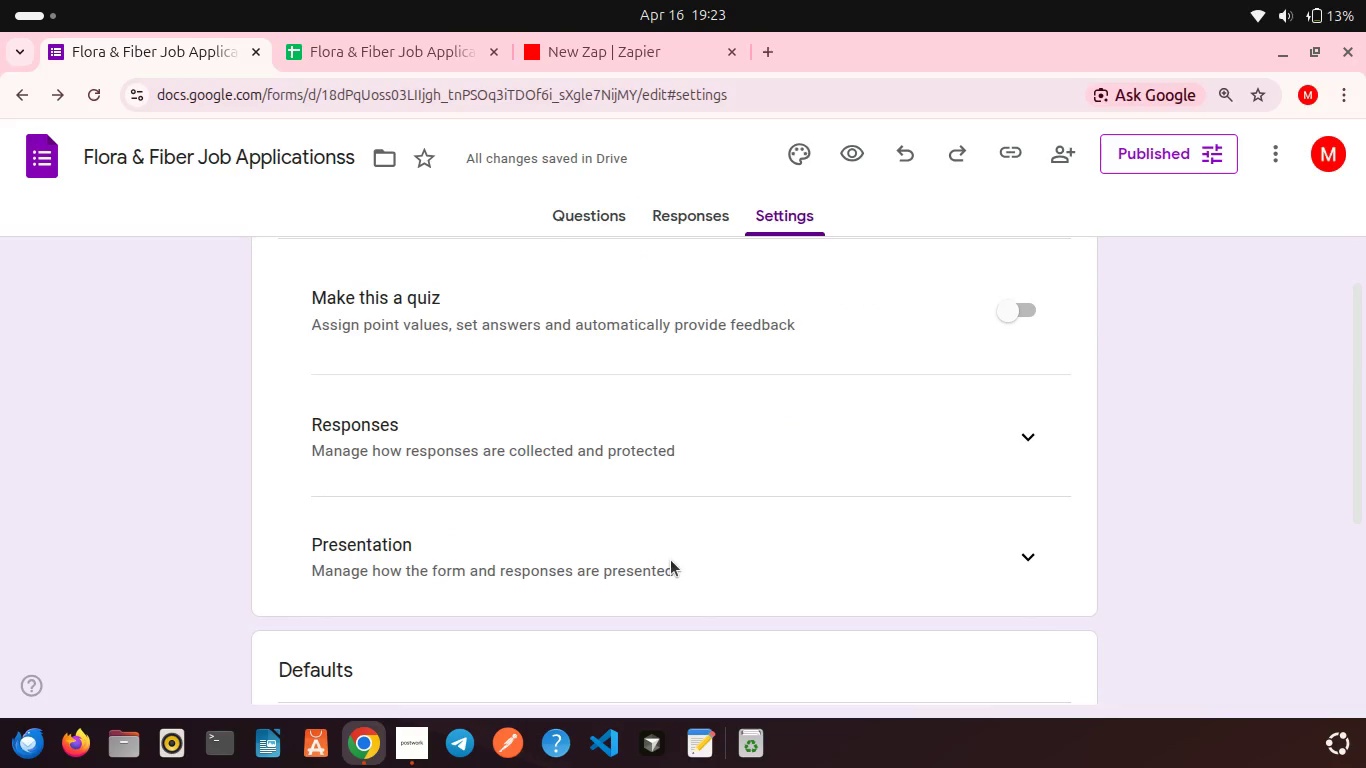 
left_click([671, 560])
 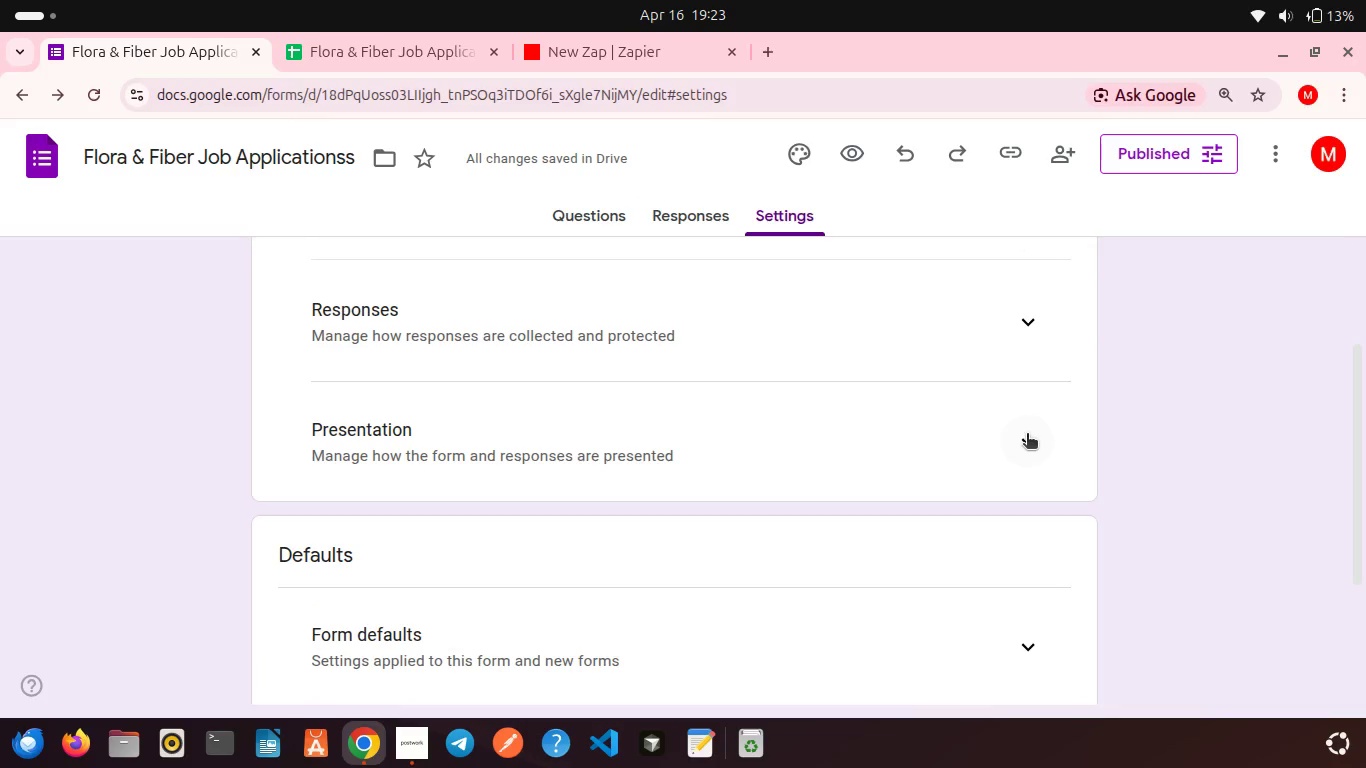 
left_click([1026, 450])
 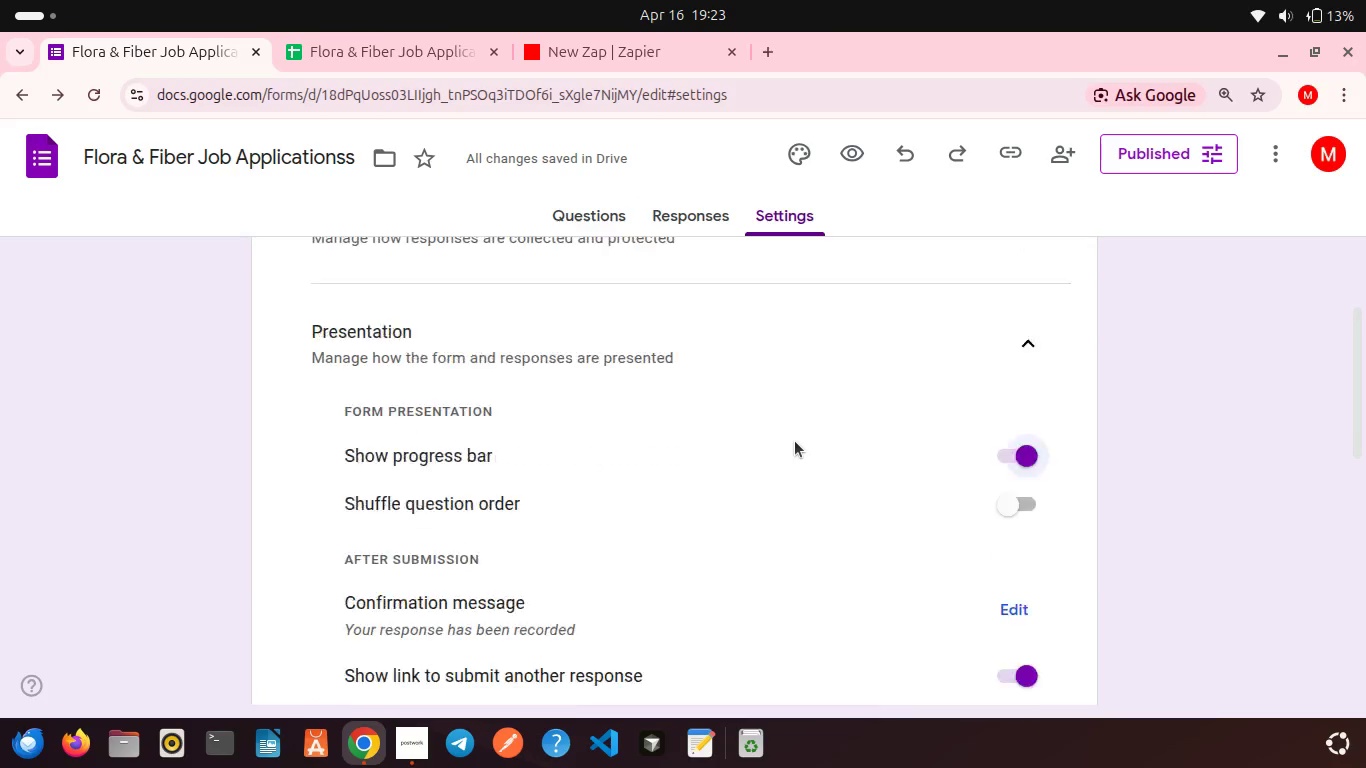 
scroll: coordinate [795, 441], scroll_direction: up, amount: 6.0
 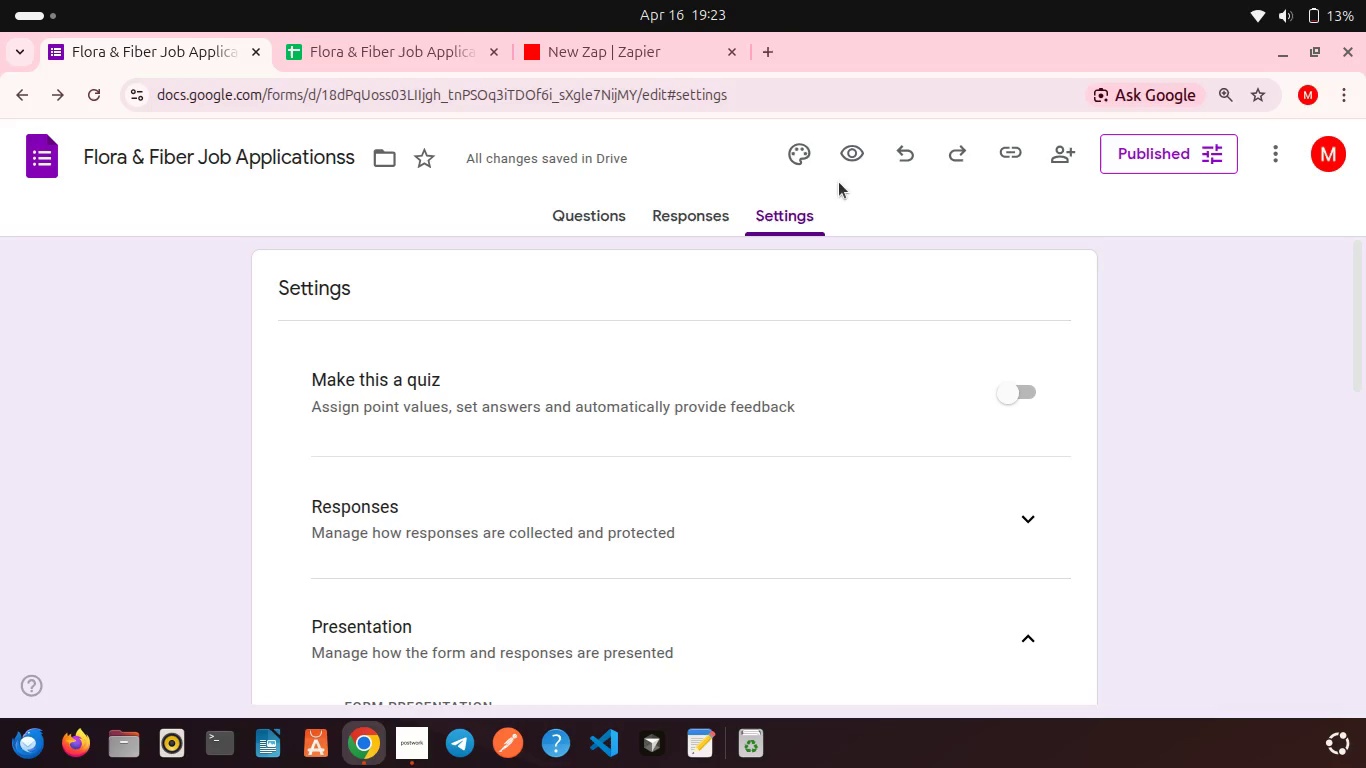 
left_click([1006, 157])
 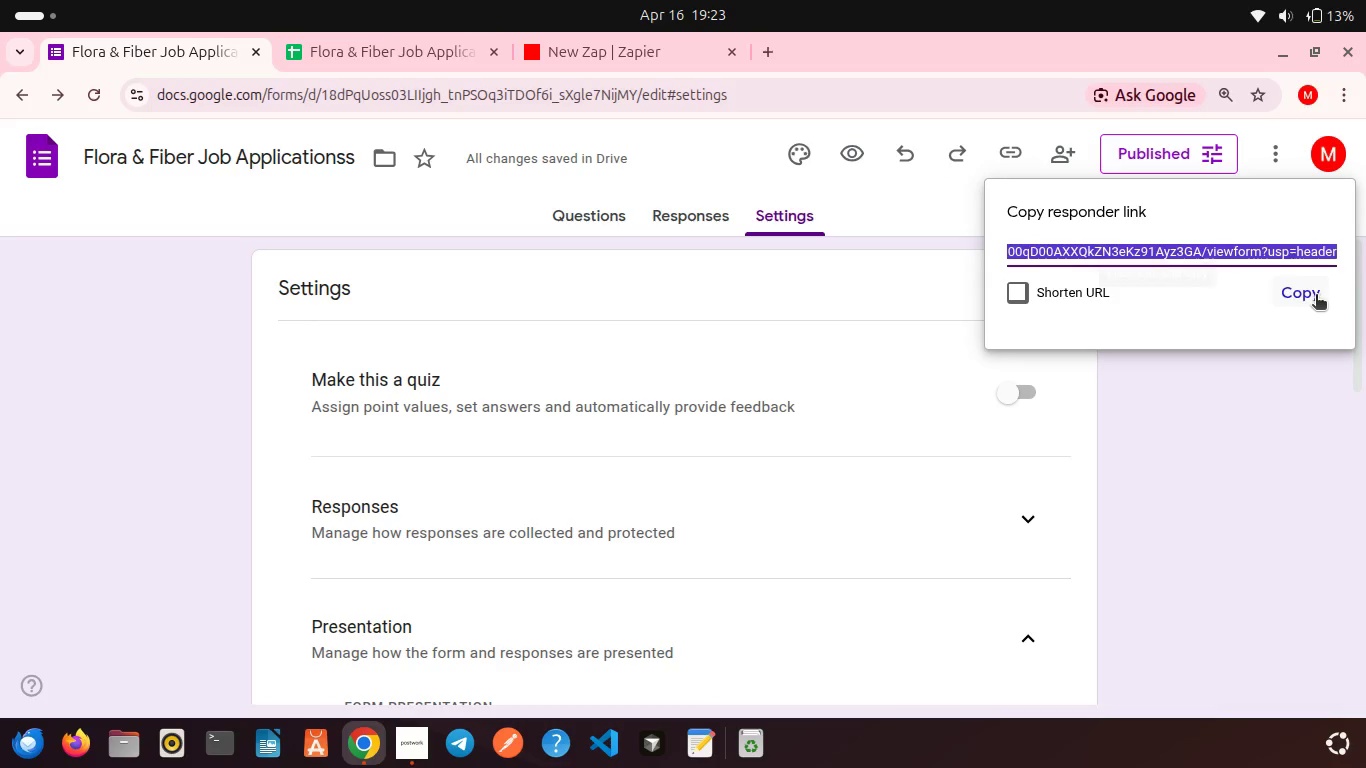 
left_click([1316, 296])
 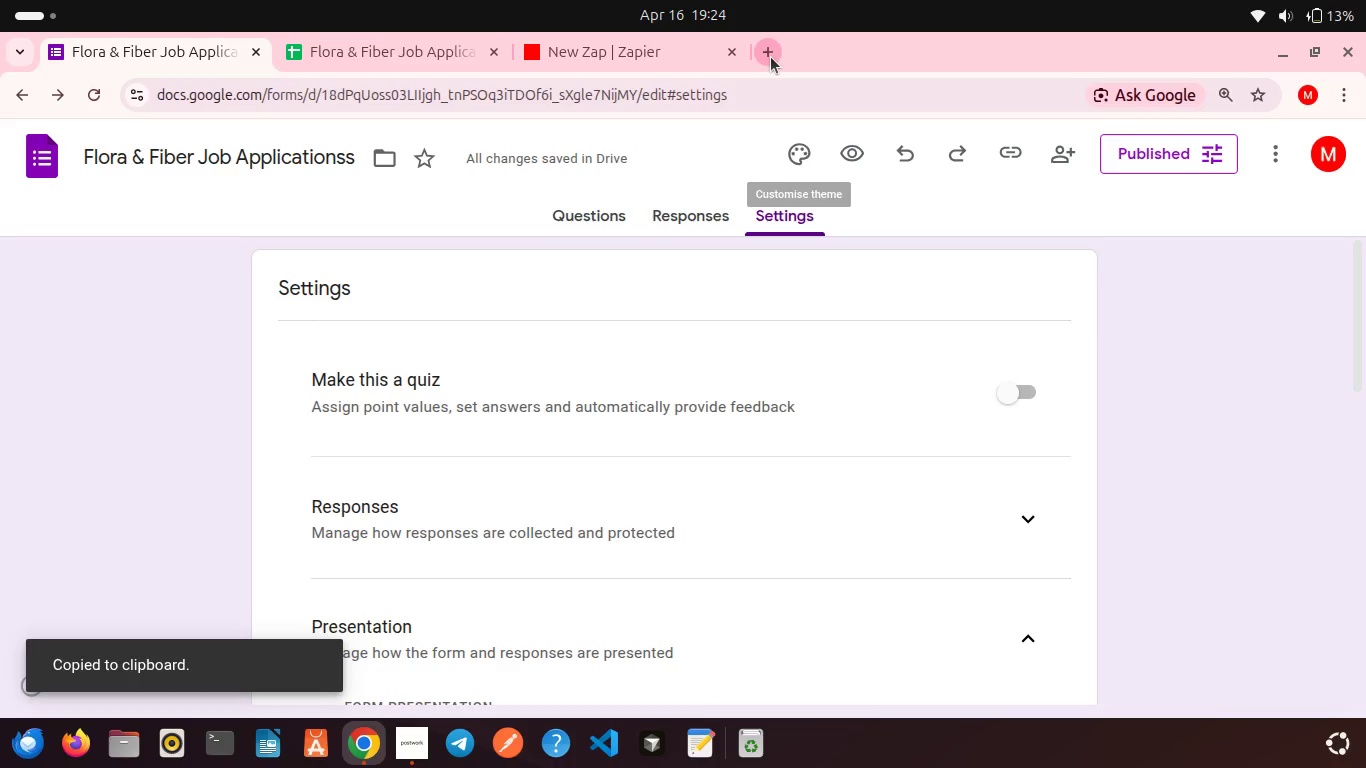 
left_click([771, 57])
 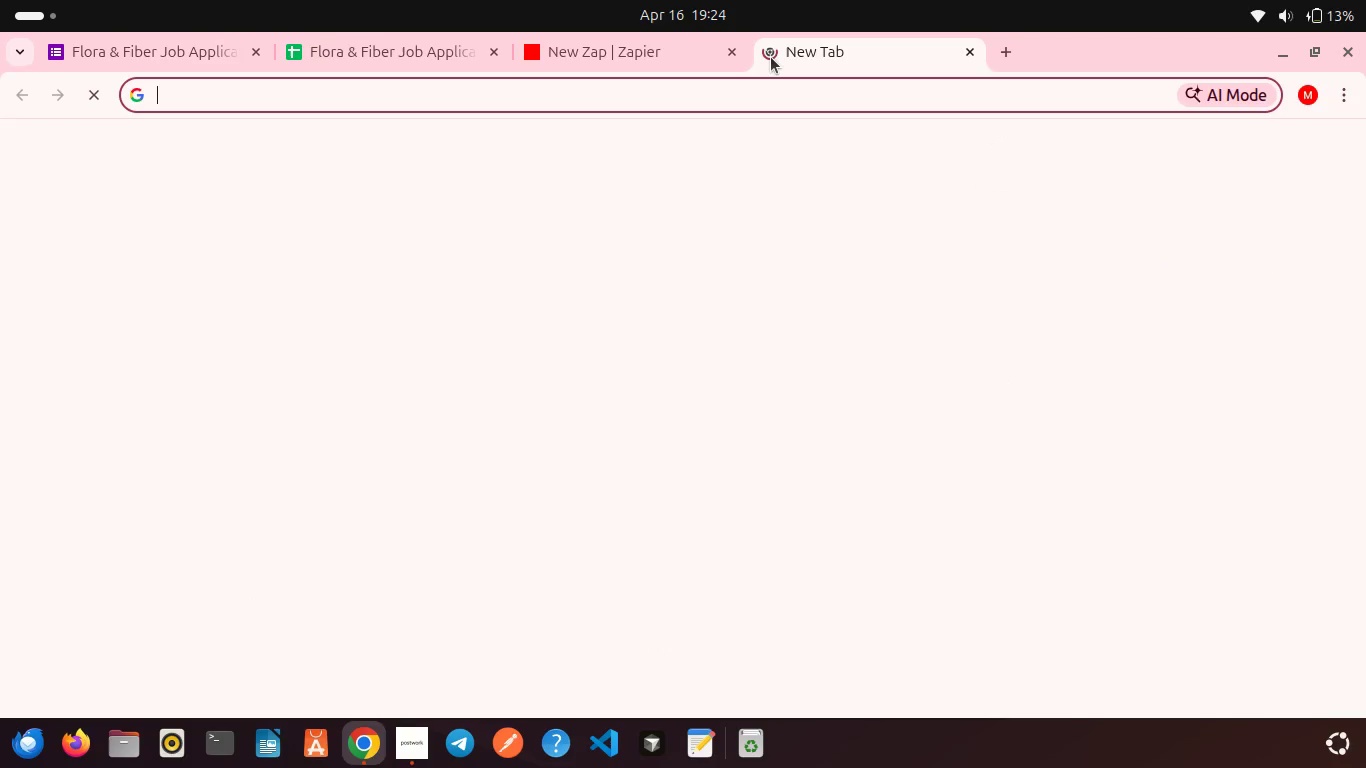 
key(Control+V)
 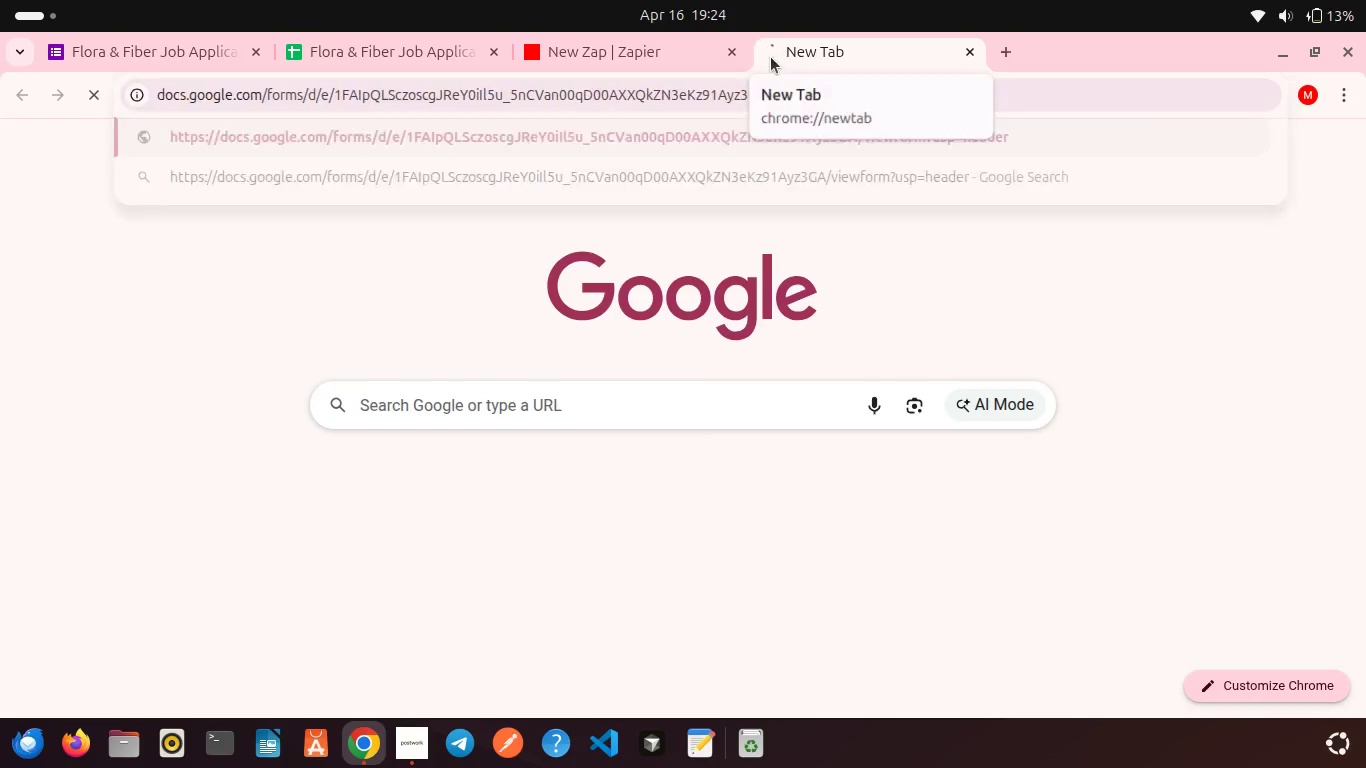 
key(Enter)
 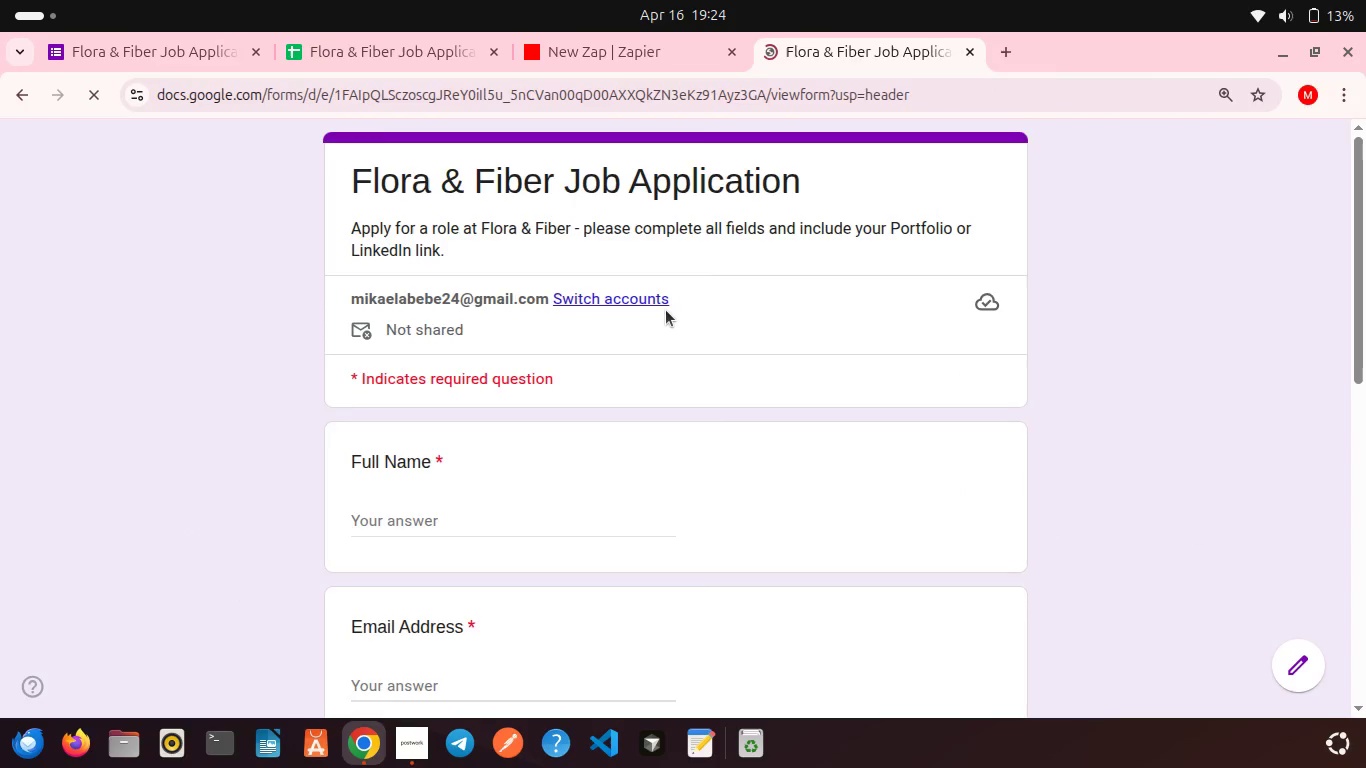 
scroll: coordinate [666, 310], scroll_direction: down, amount: 7.0
 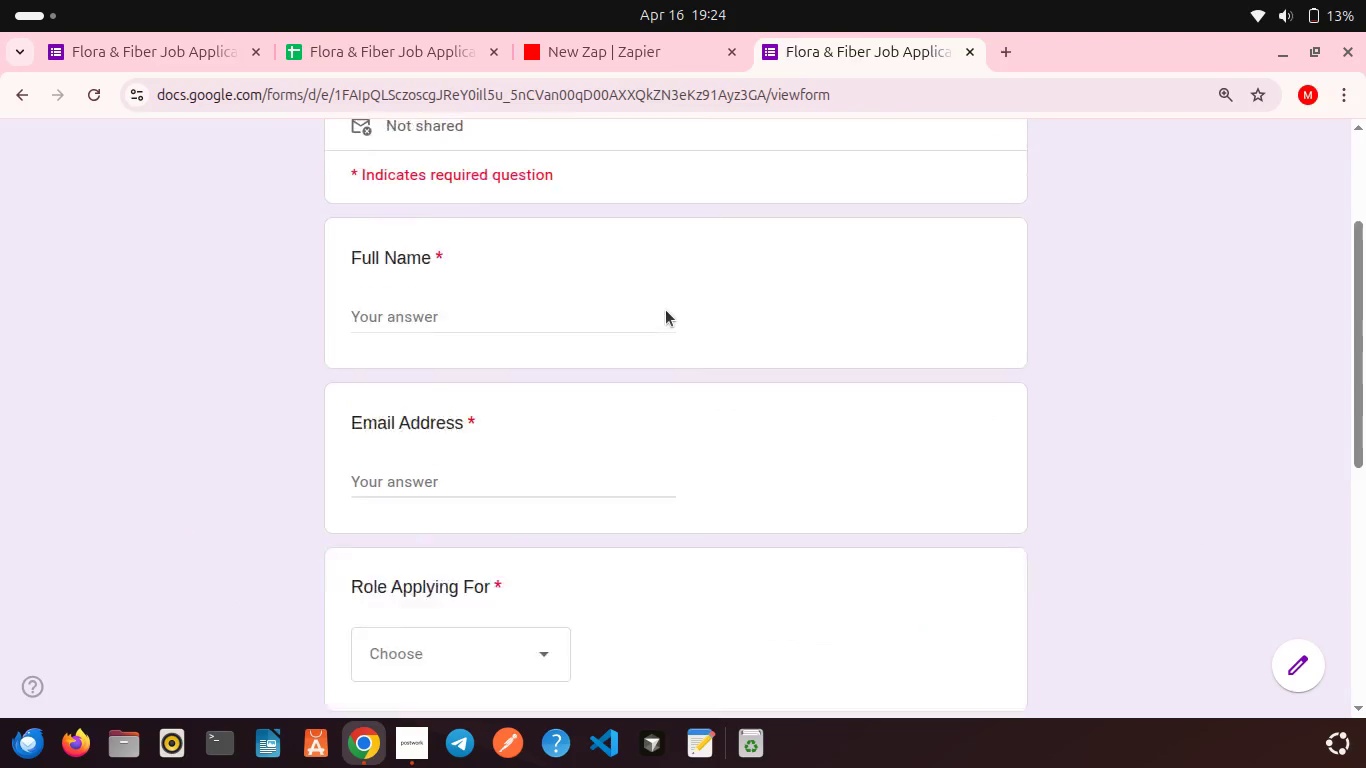 
scroll: coordinate [666, 310], scroll_direction: up, amount: 8.0
 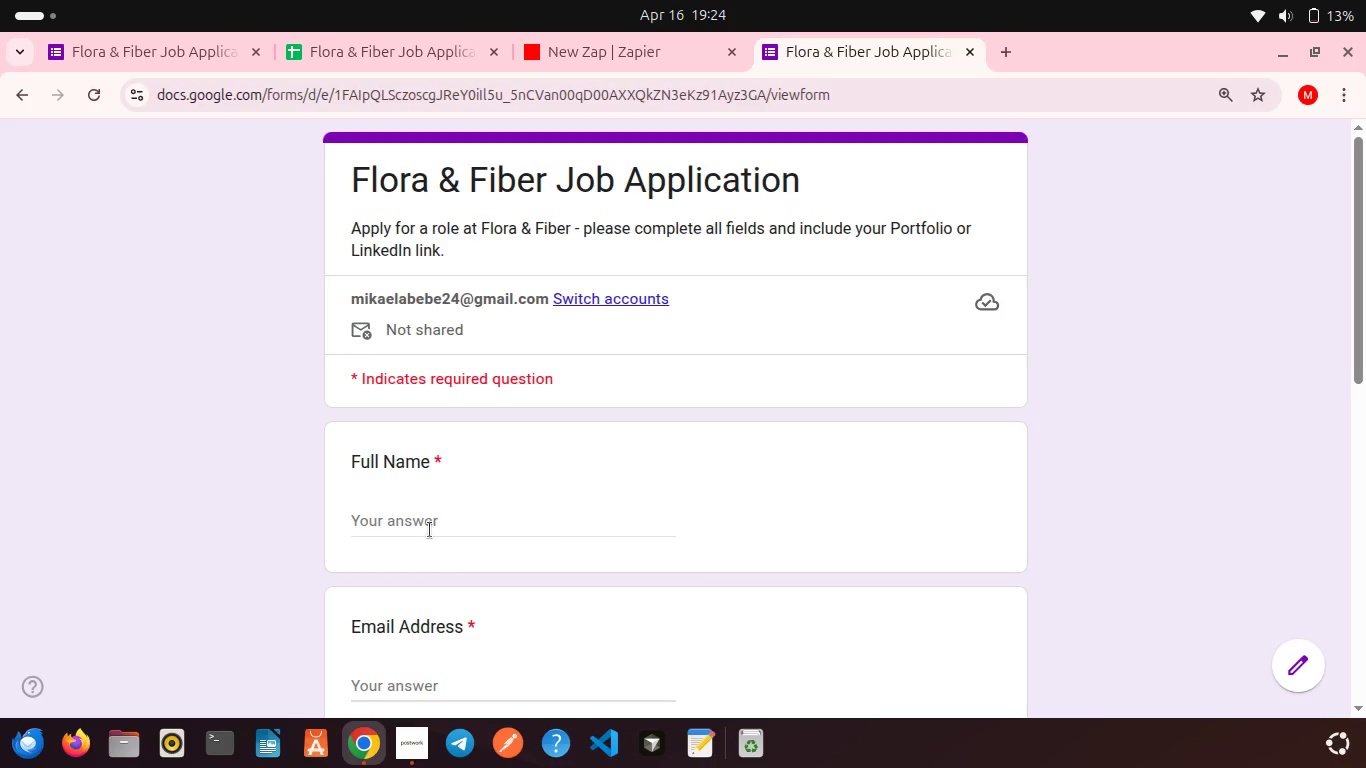 
left_click([430, 530])
 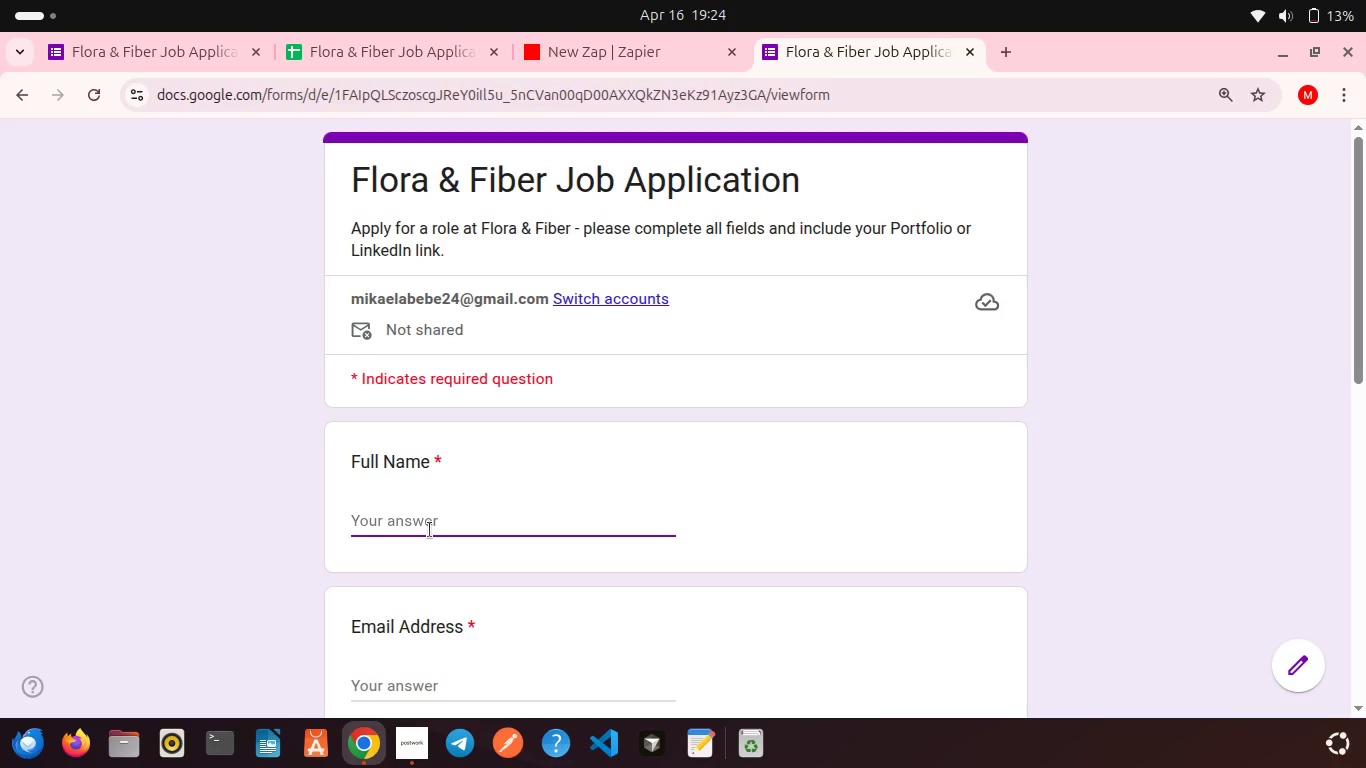 
type(Mikael Abebe)
 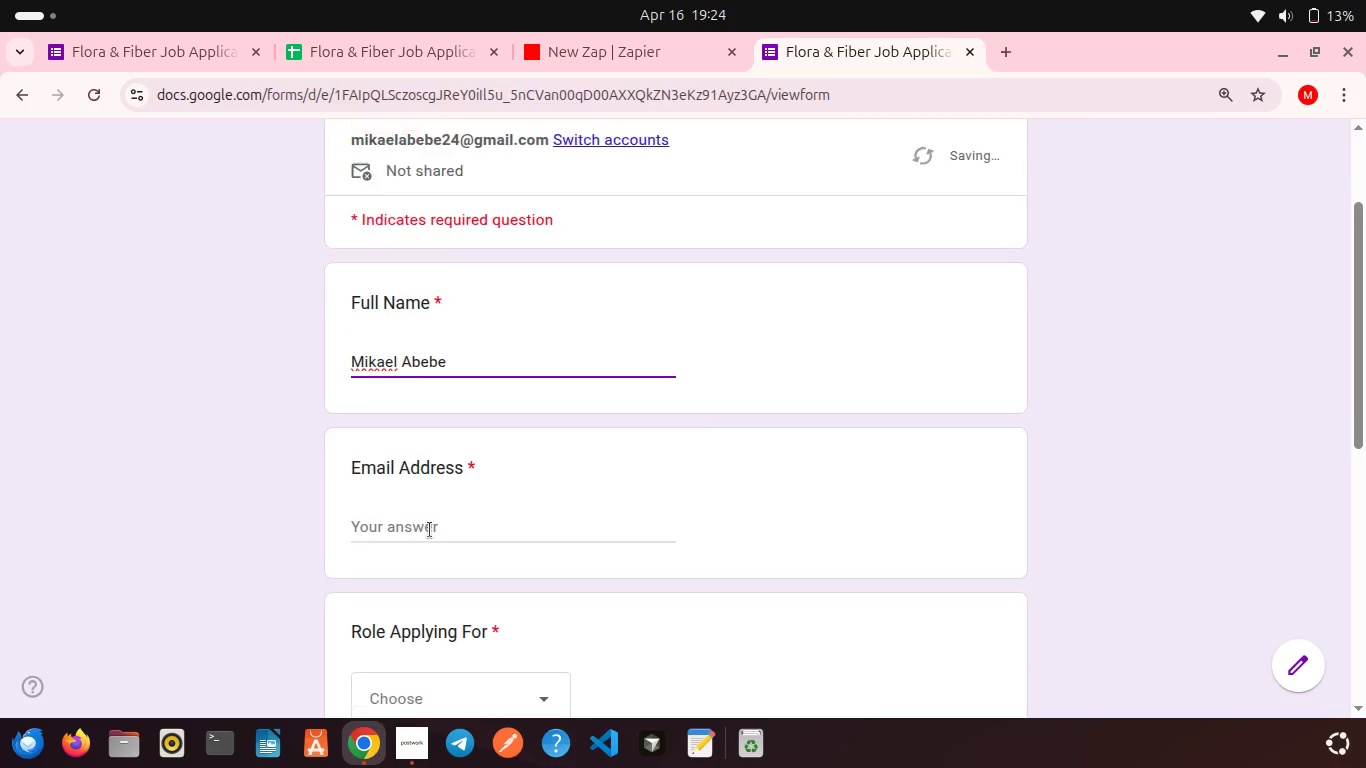 
scroll: coordinate [430, 530], scroll_direction: down, amount: 1.0
 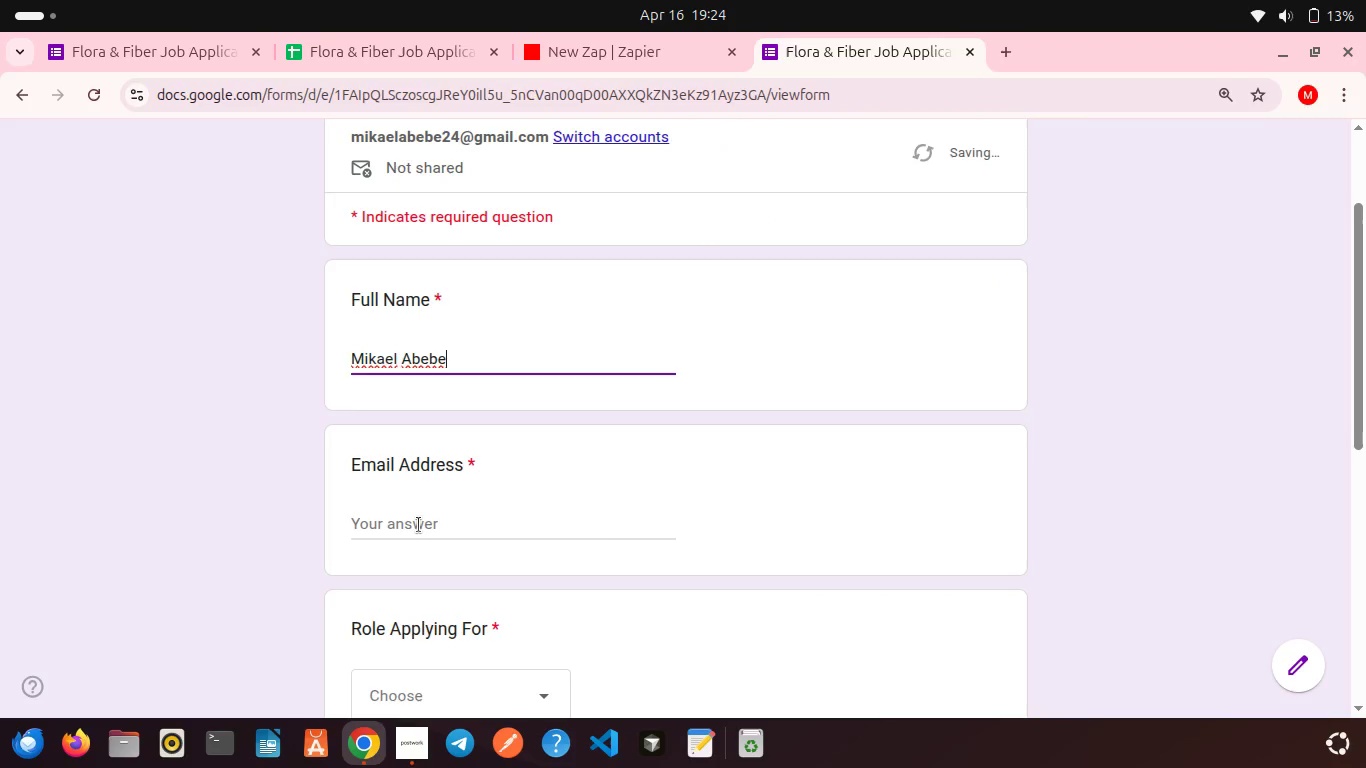 
left_click([419, 525])
 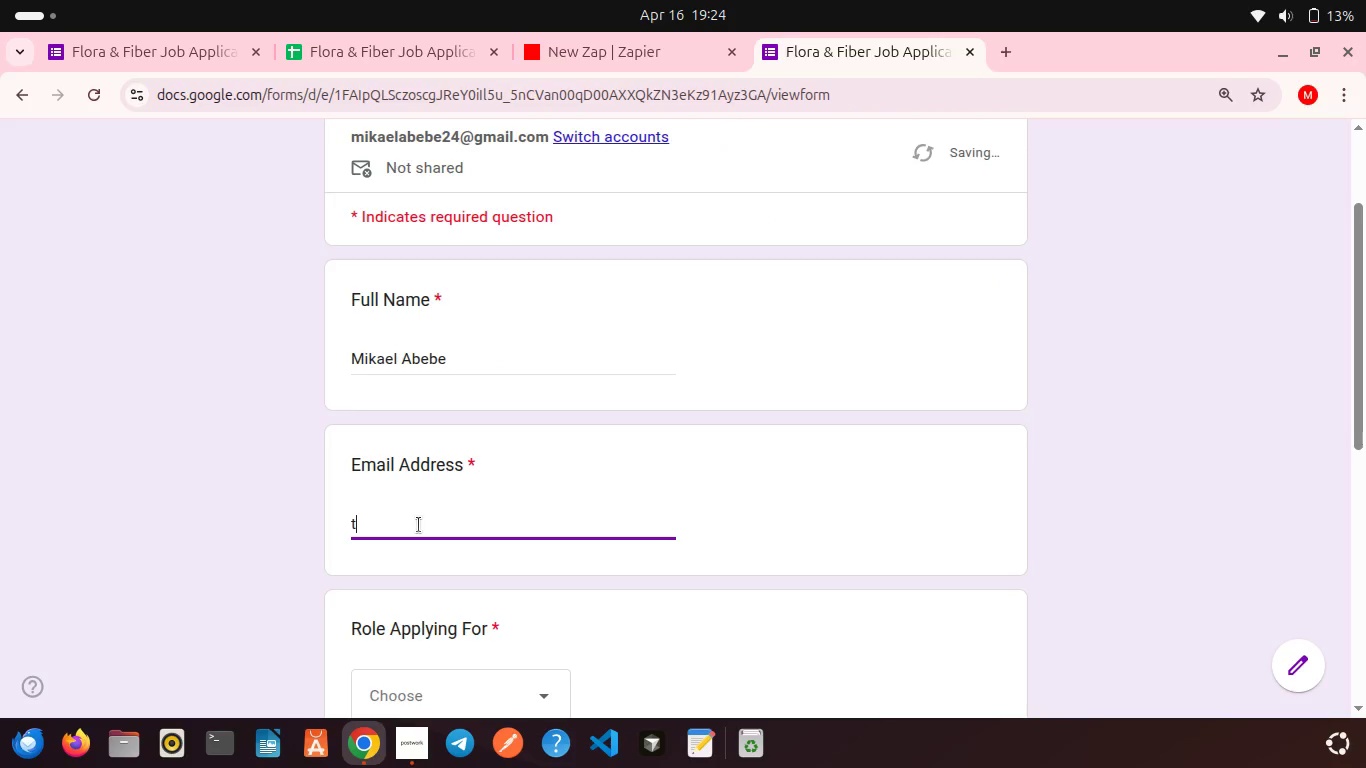 
type(teowdro)
key(Backspace)
key(Backspace)
key(Backspace)
key(Backspace)
key(Backspace)
key(Backspace)
key(Backspace)
type(mi)
 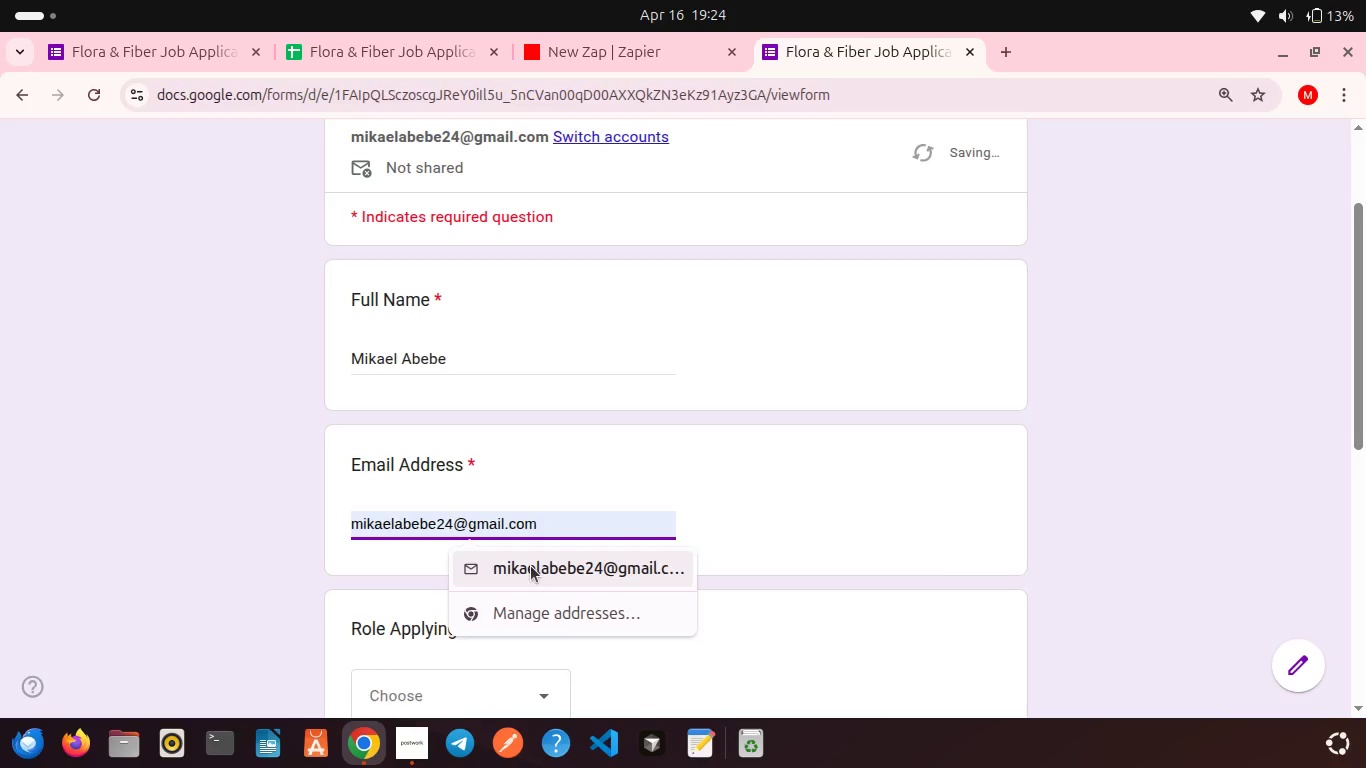 
left_click([531, 566])
 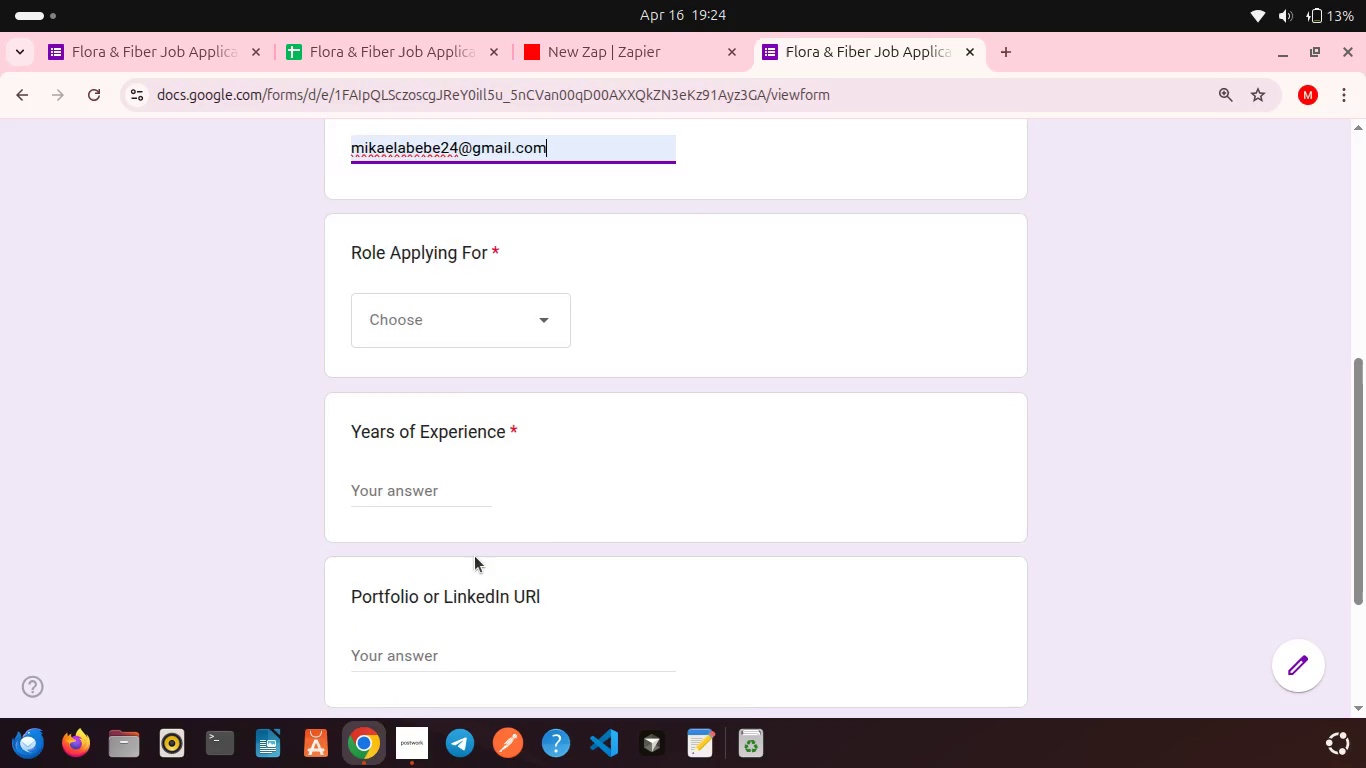 
scroll: coordinate [475, 556], scroll_direction: down, amount: 4.0
 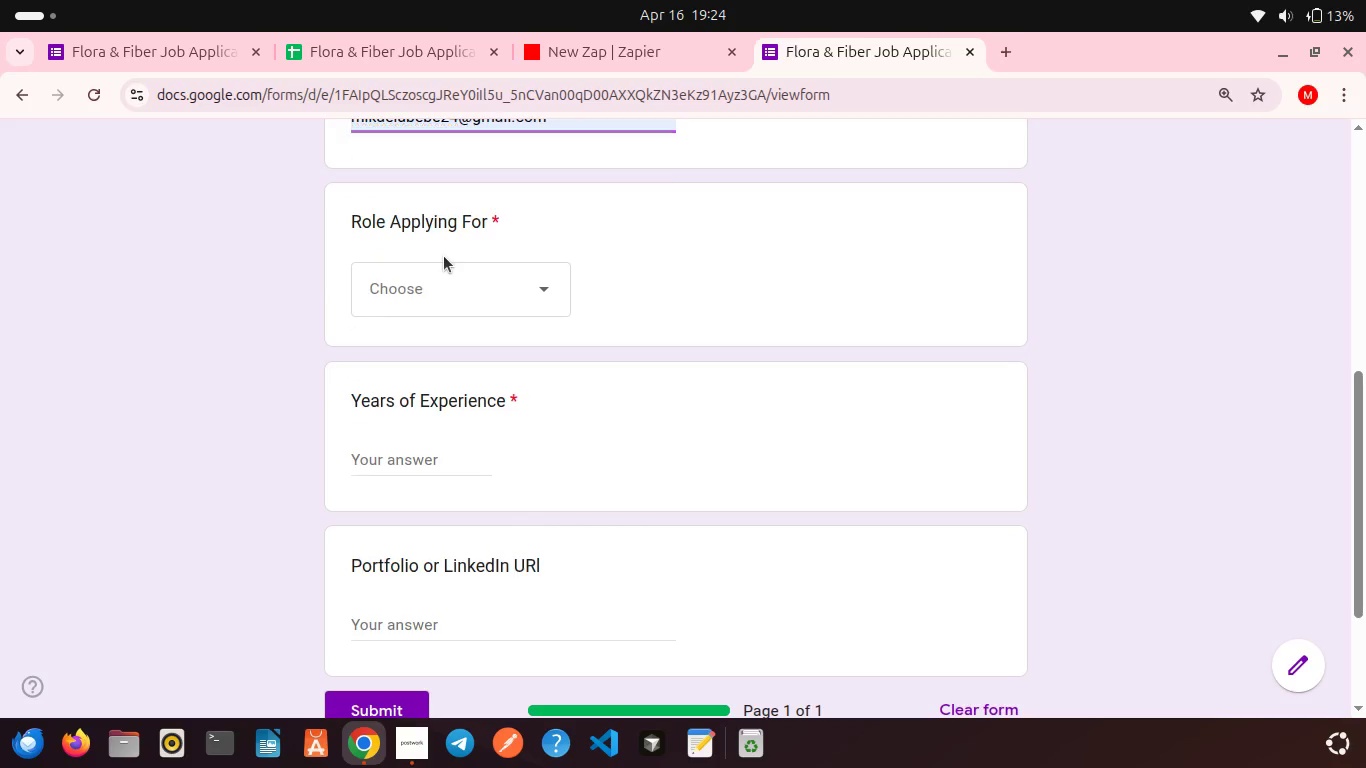 
left_click([444, 256])
 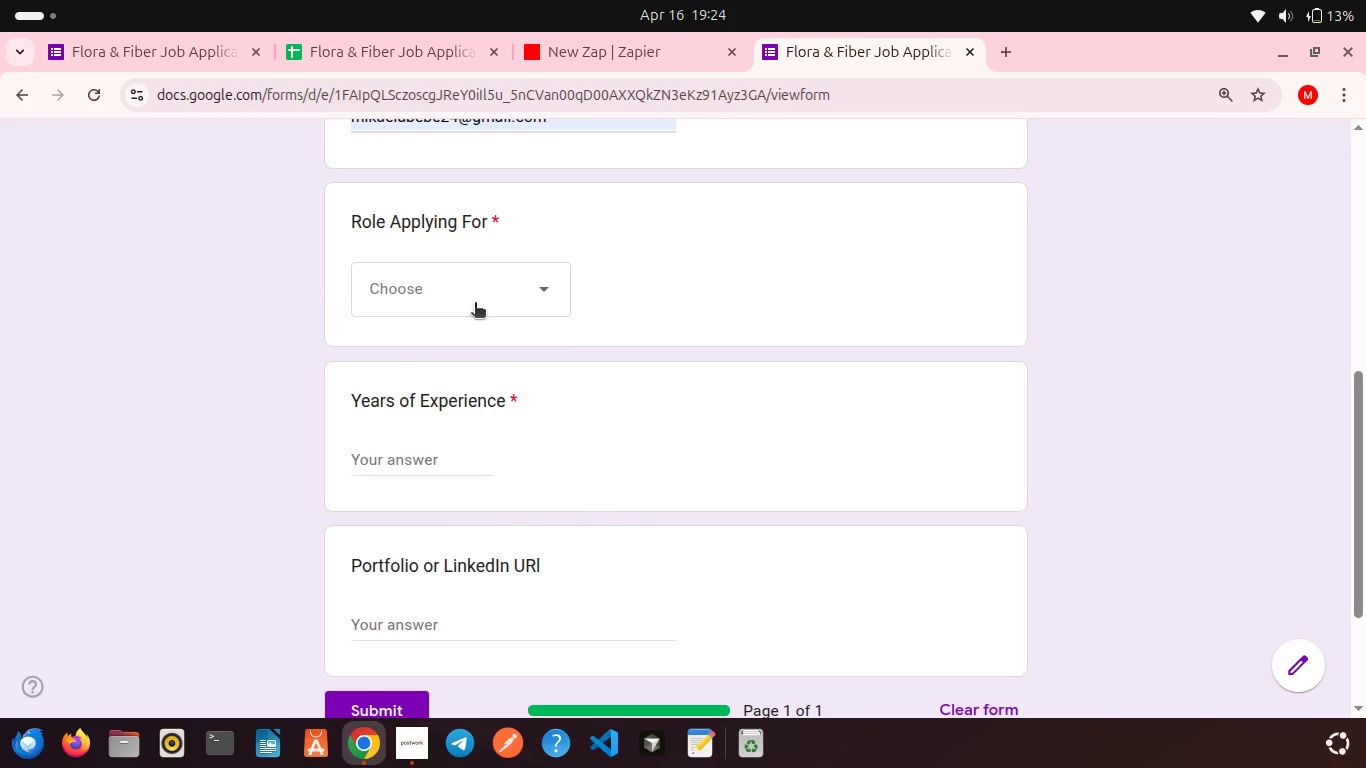 
left_click([475, 304])
 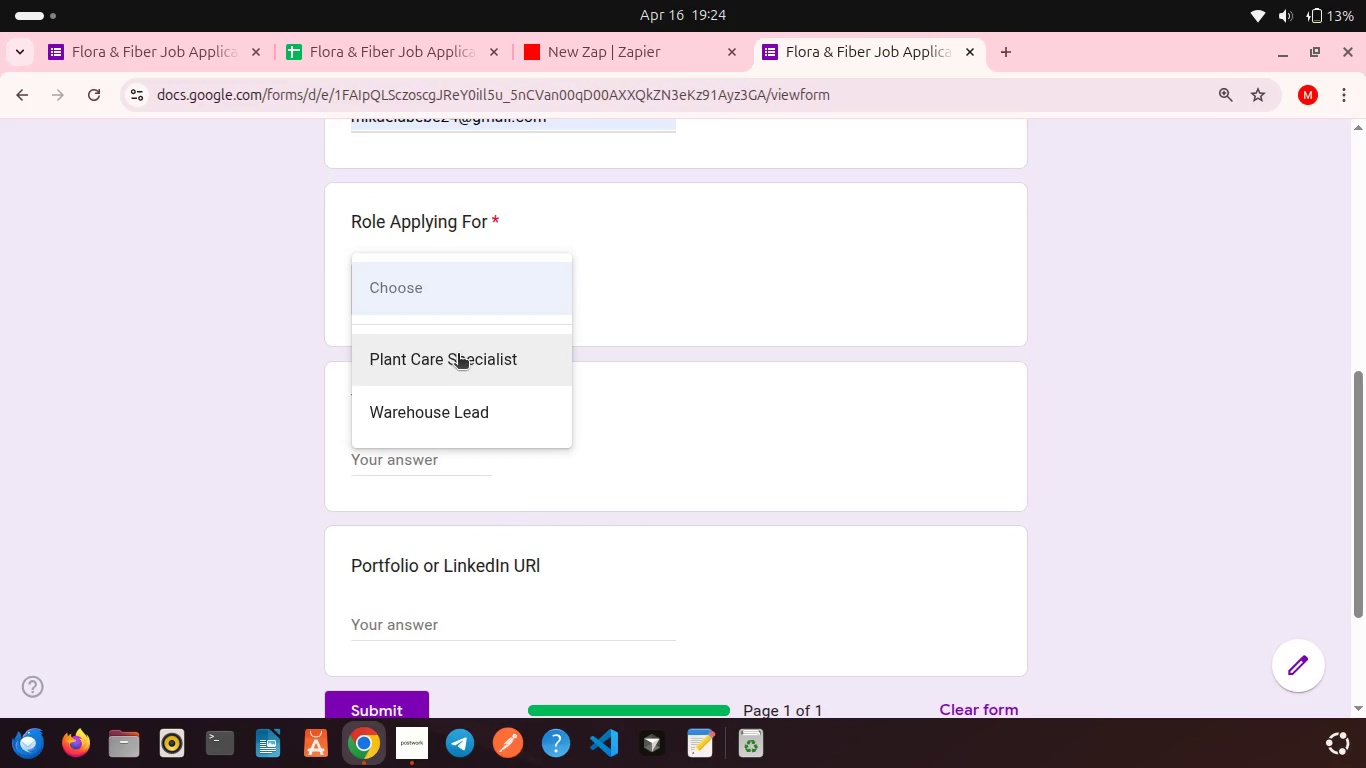 
left_click([458, 355])
 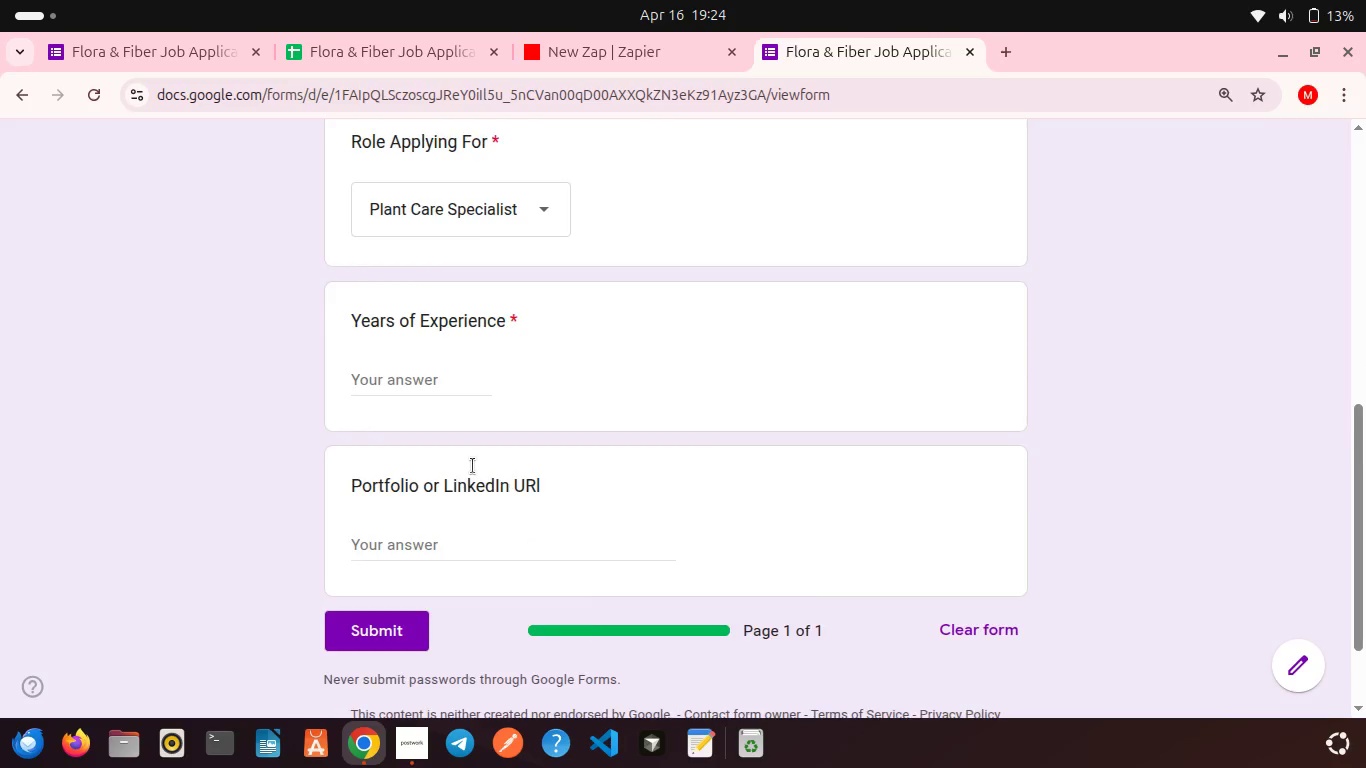 
scroll: coordinate [473, 466], scroll_direction: down, amount: 2.0
 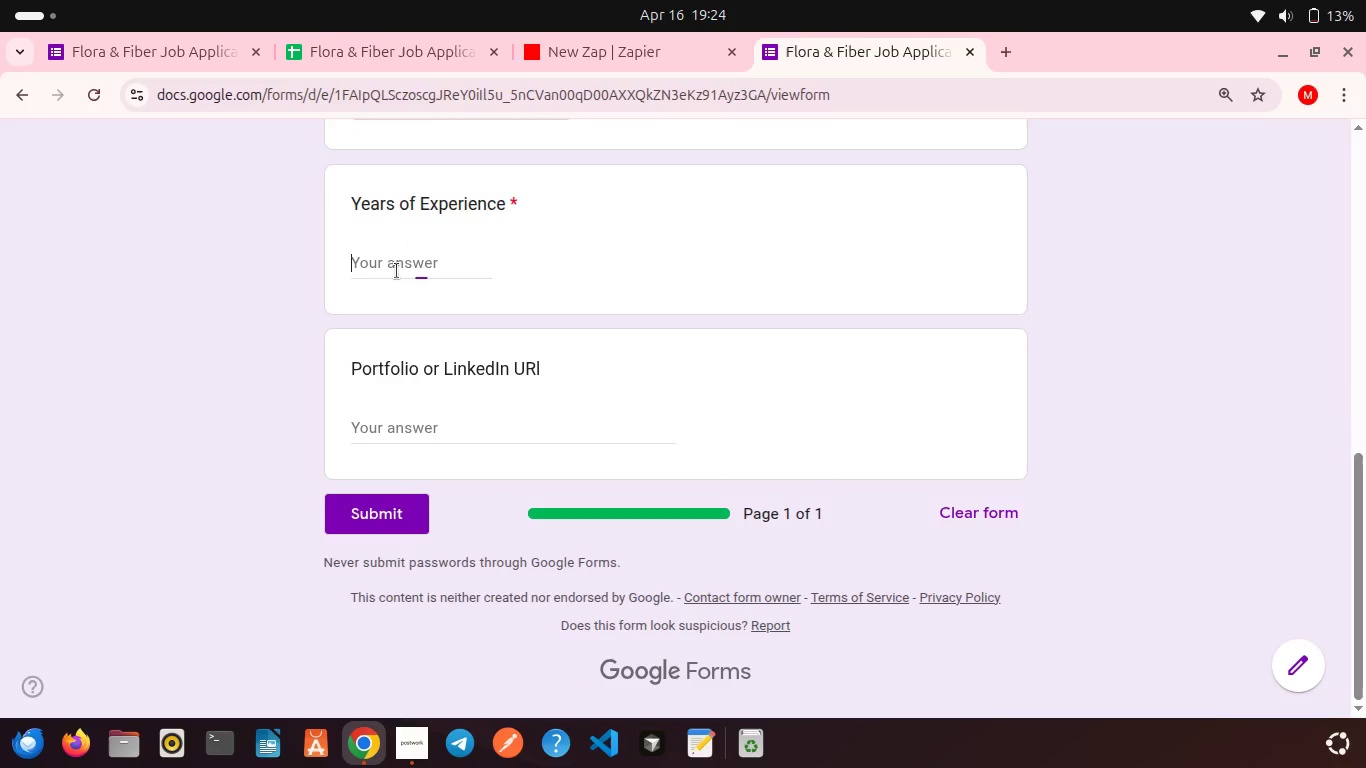 
left_click([397, 271])
 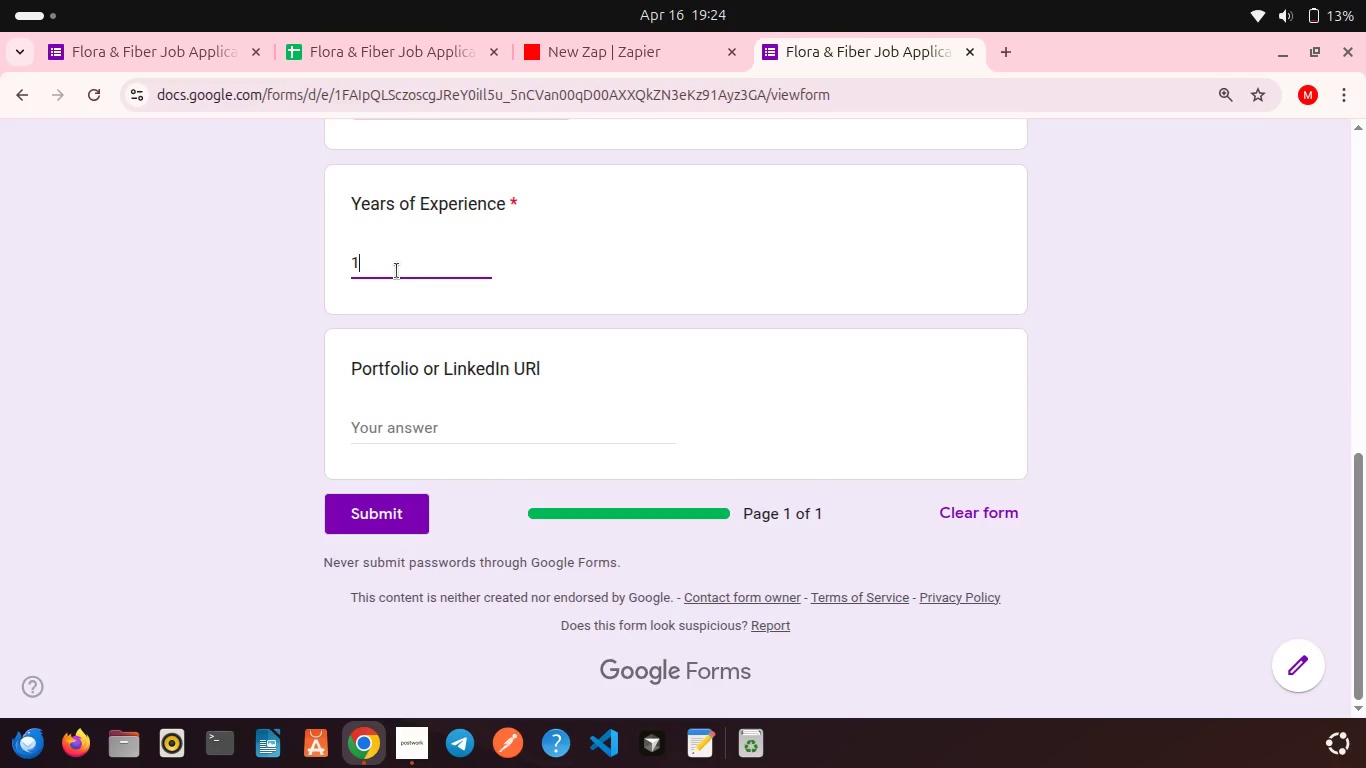 
key(1)
 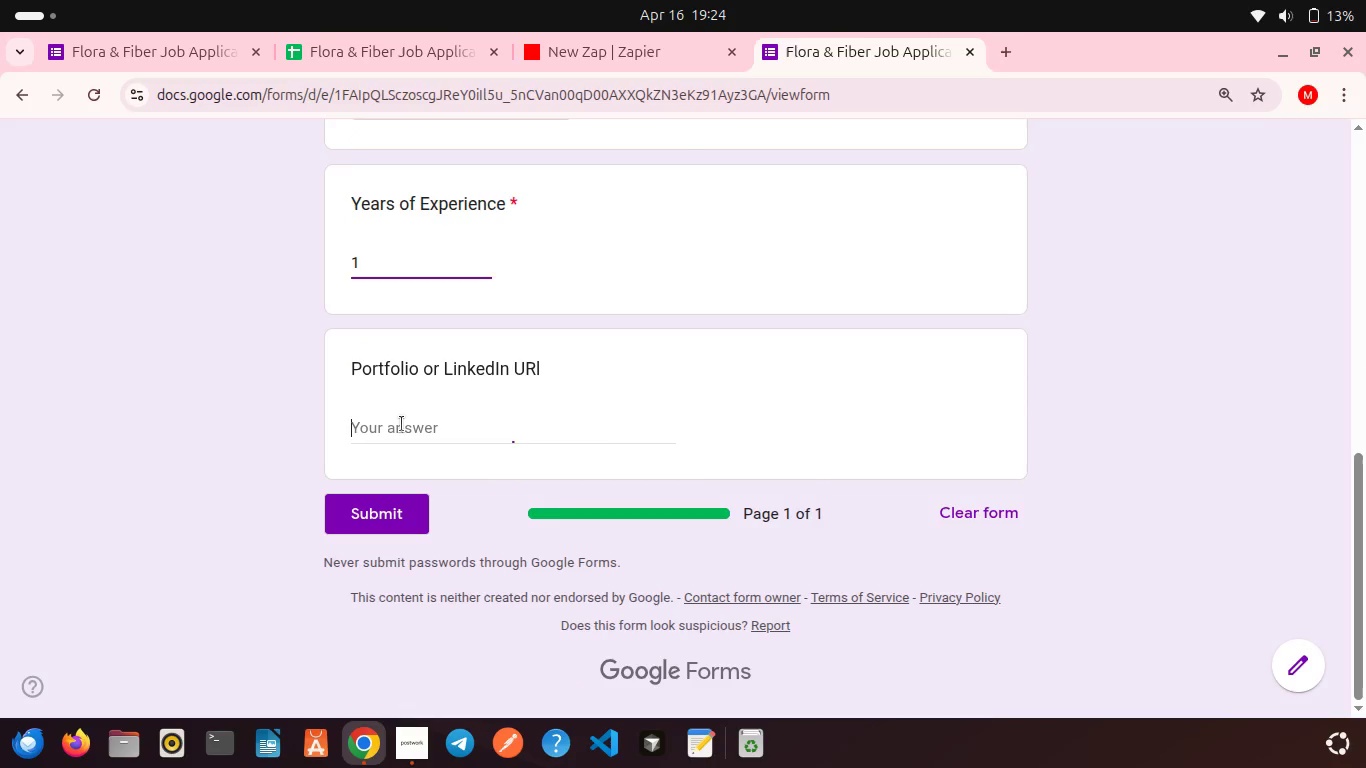 
left_click([402, 424])
 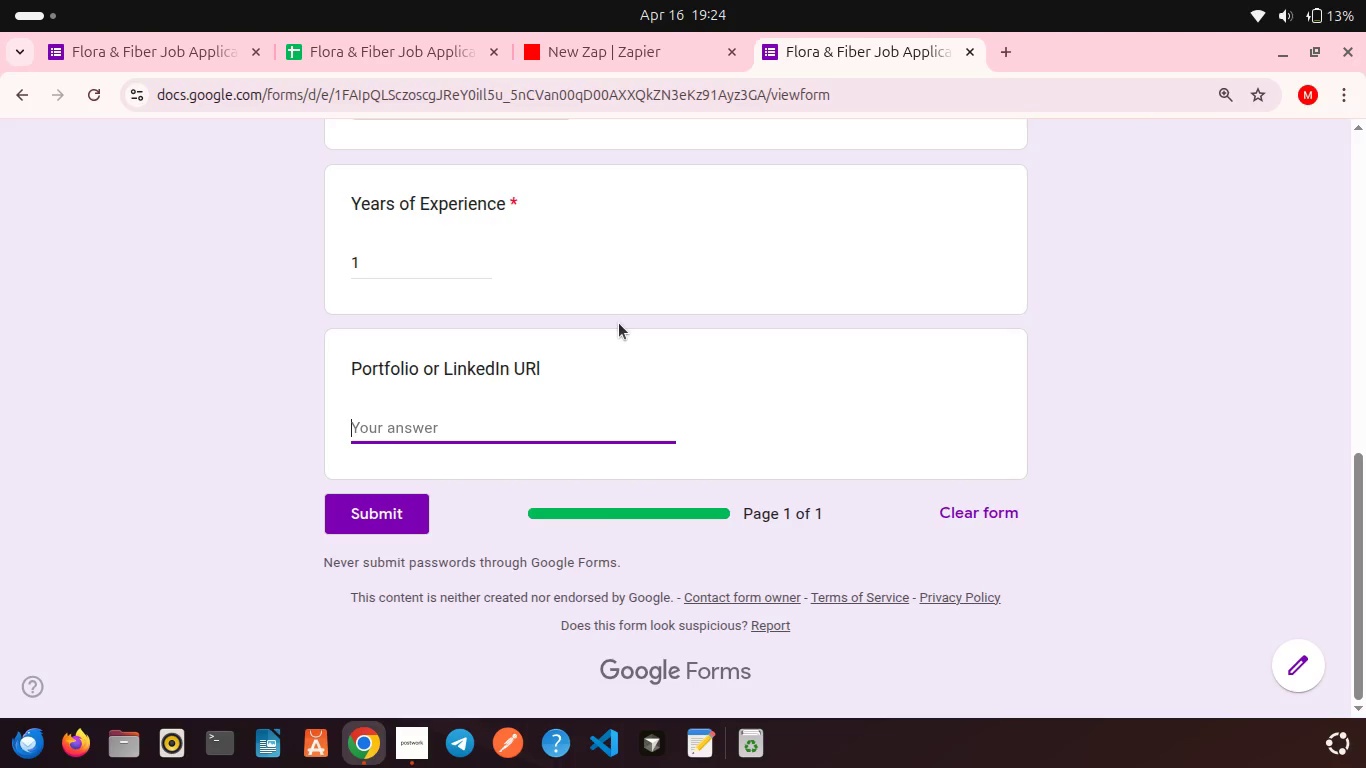 
key(T)
 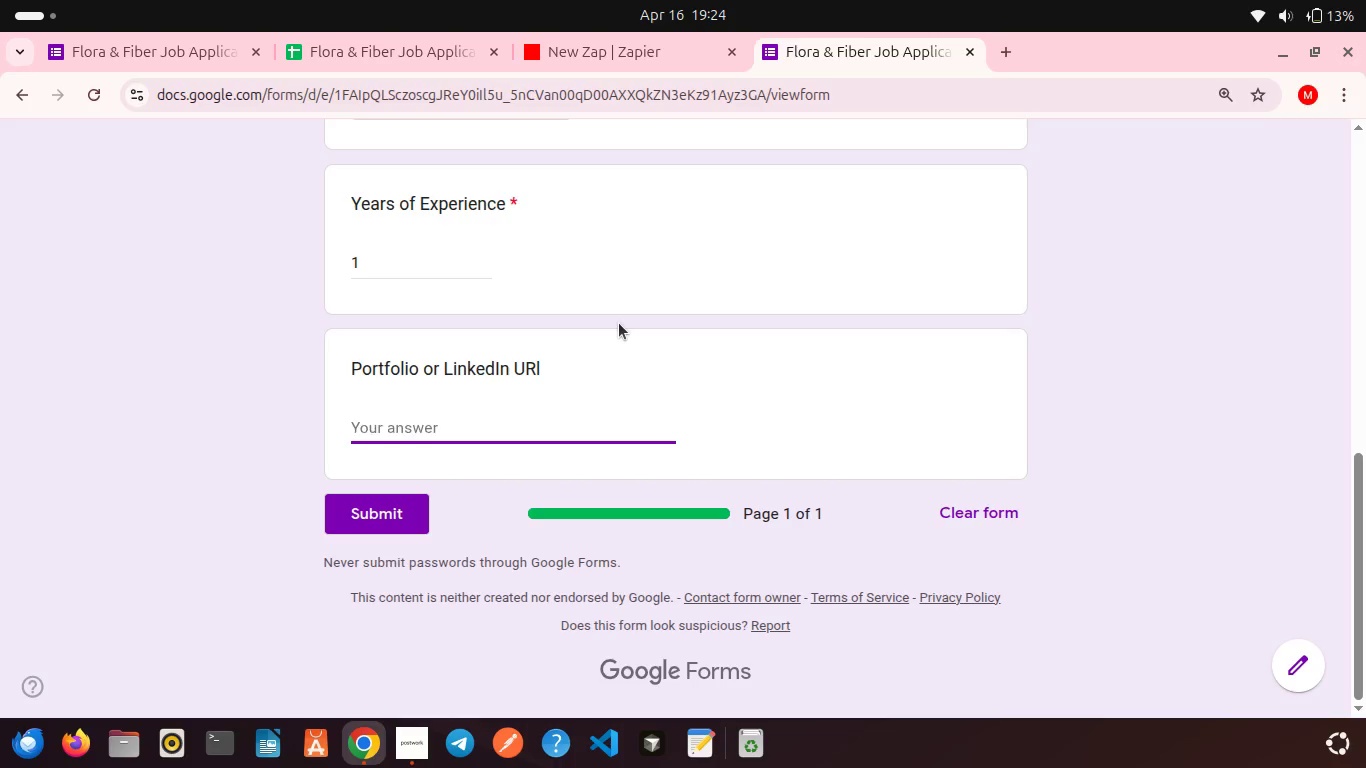 
key(Backspace)
 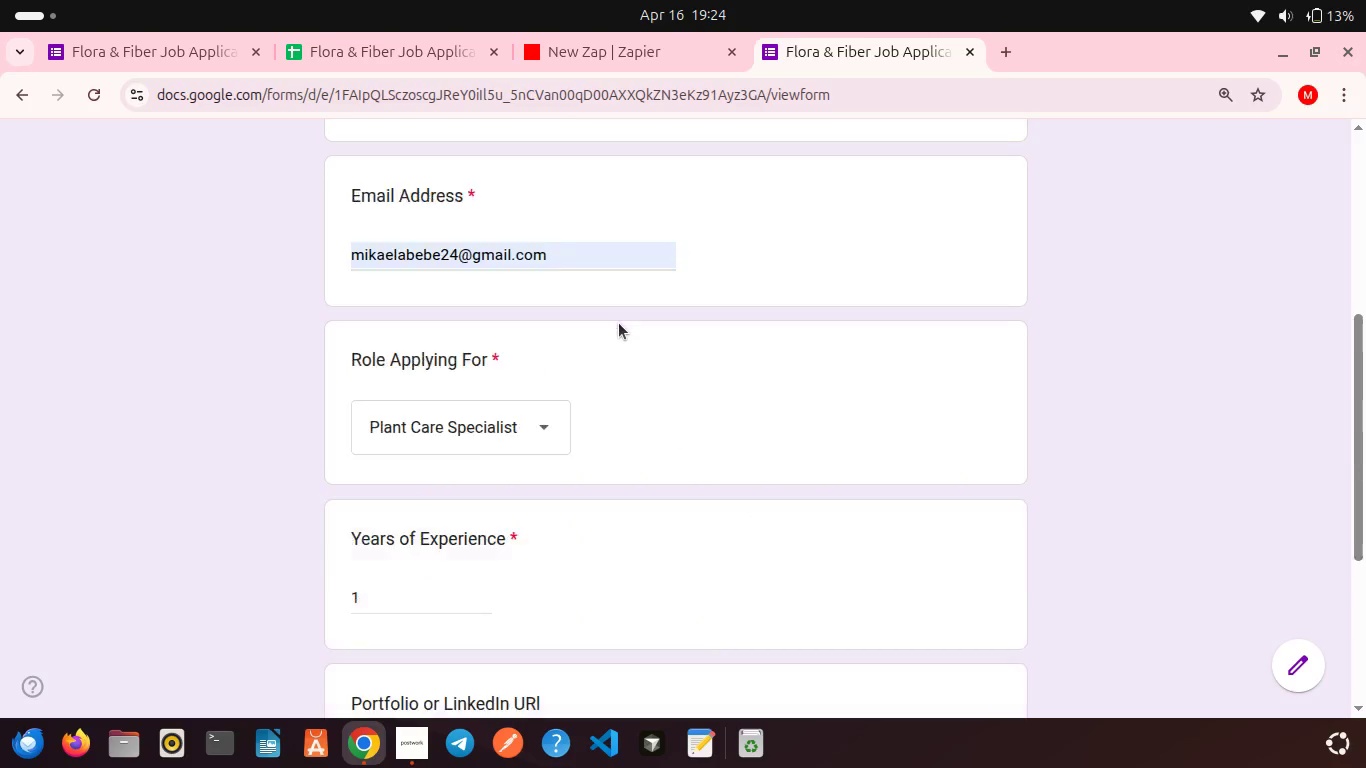 
scroll: coordinate [619, 323], scroll_direction: up, amount: 3.0
 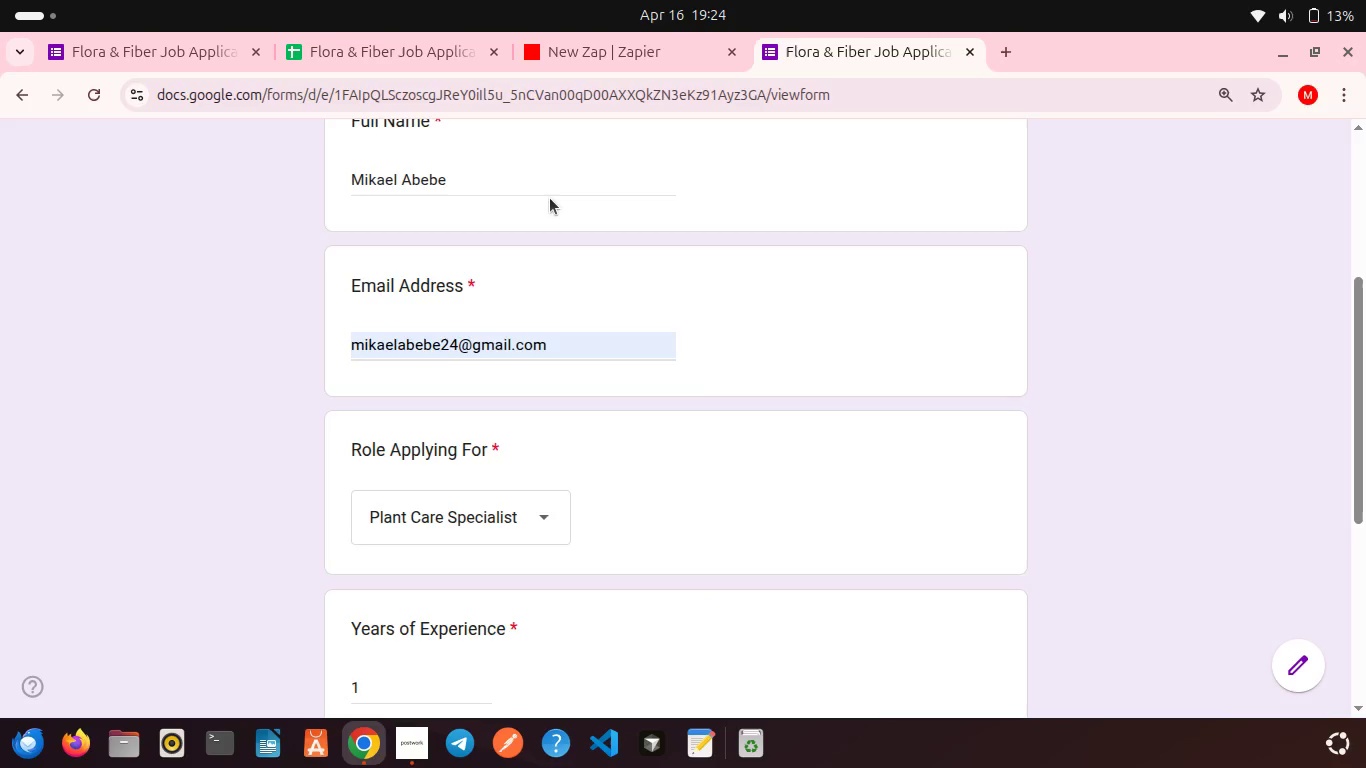 
scroll: coordinate [626, 225], scroll_direction: down, amount: 2.0
 